 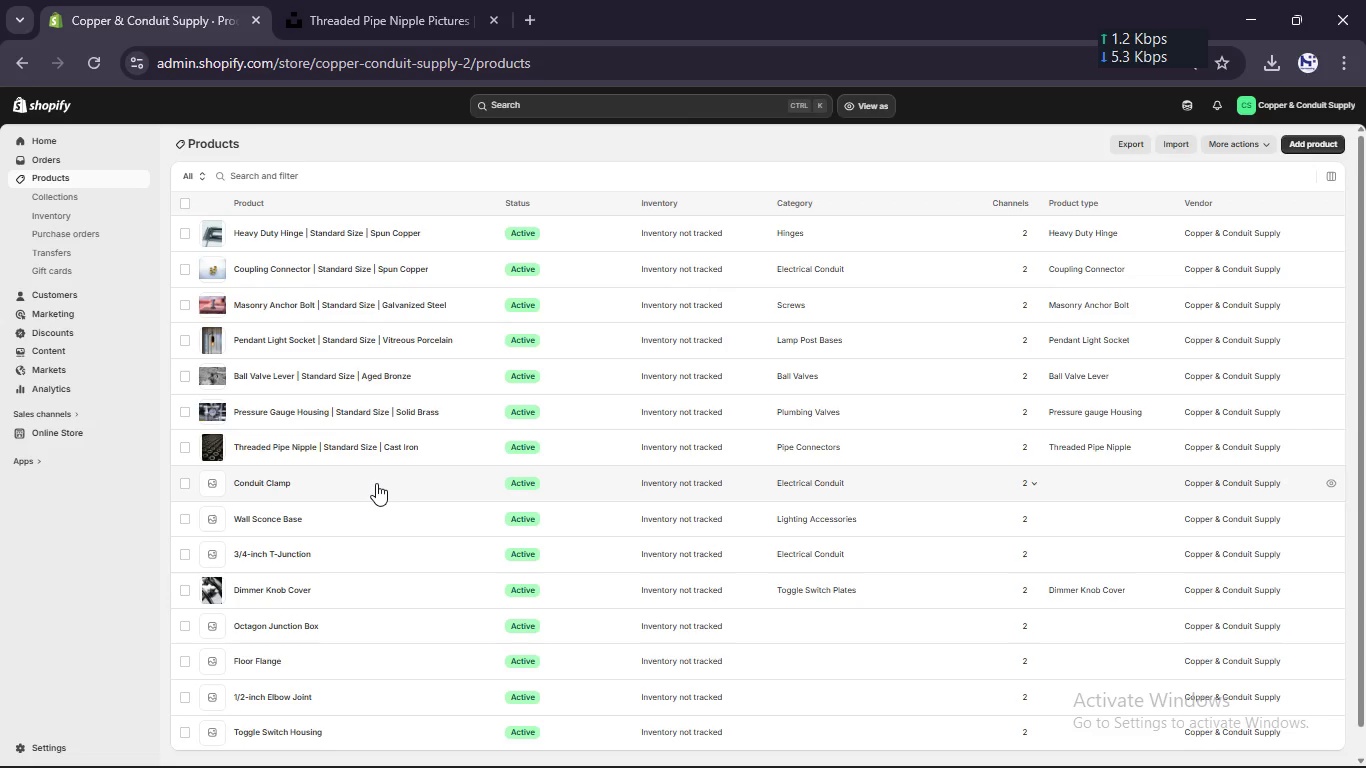 
left_click([498, 194])
 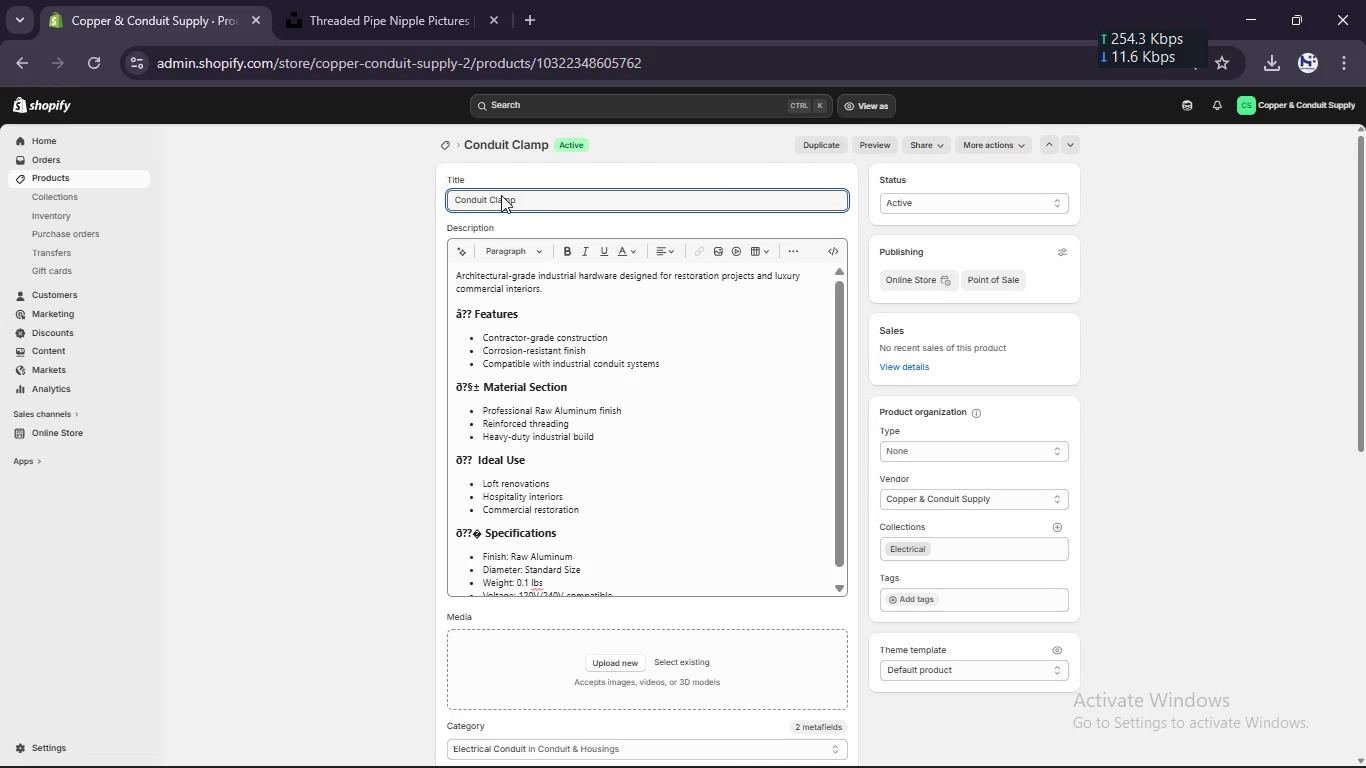 
left_click([505, 199])
 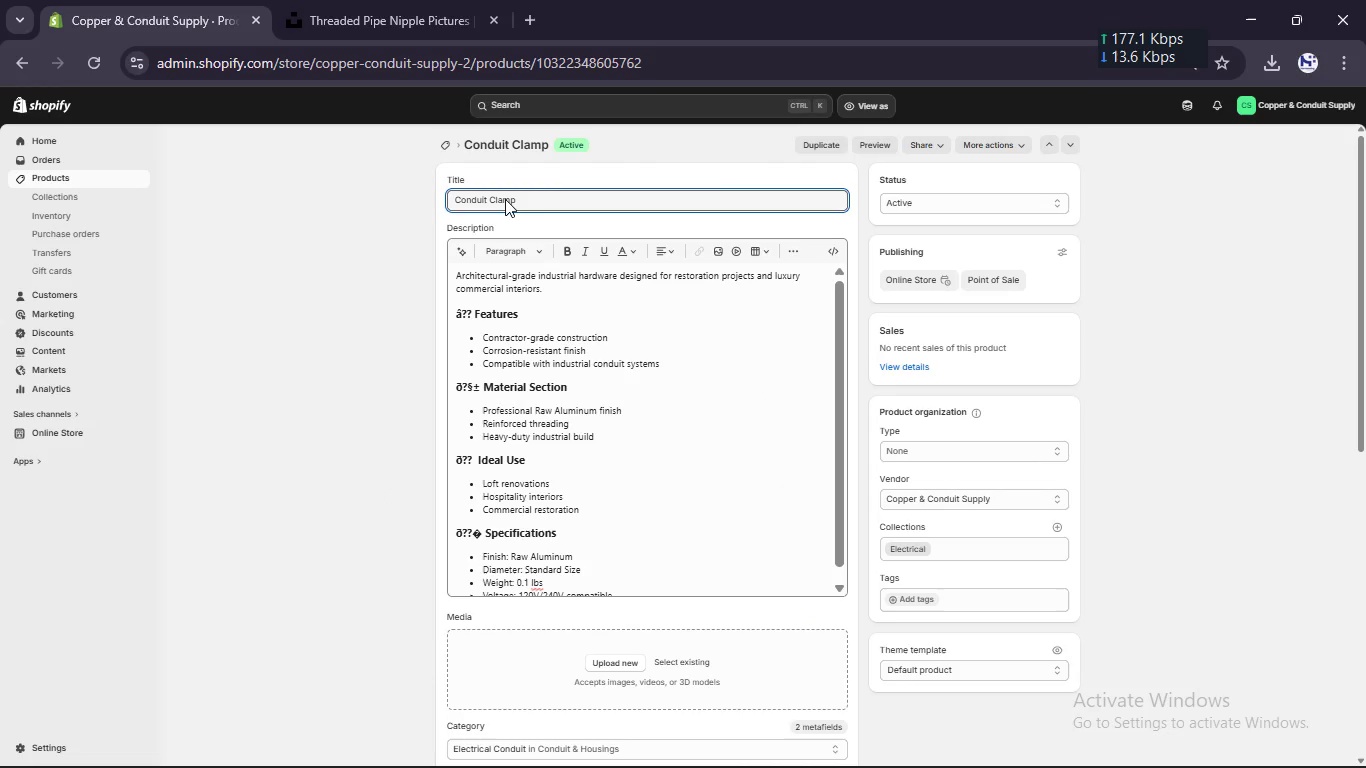 
key(Control+A)
 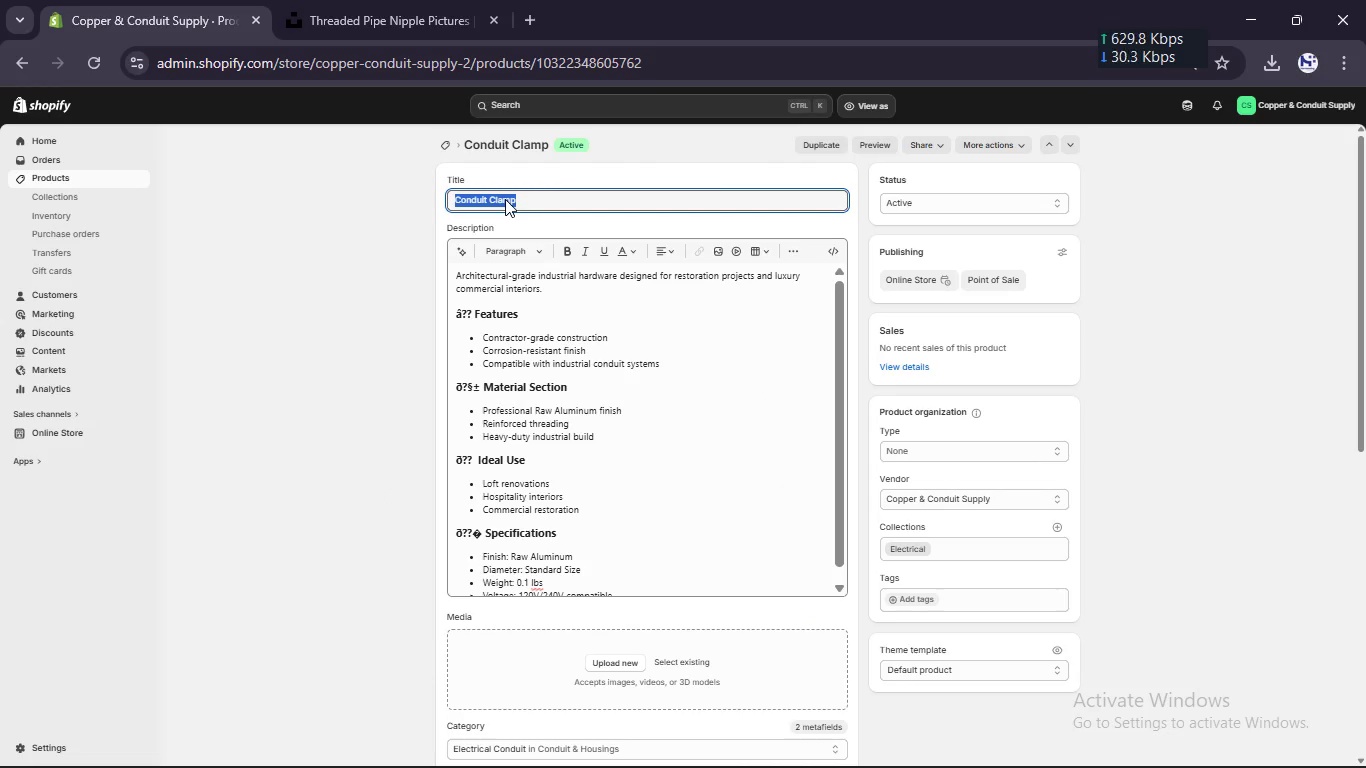 
key(Control+C)
 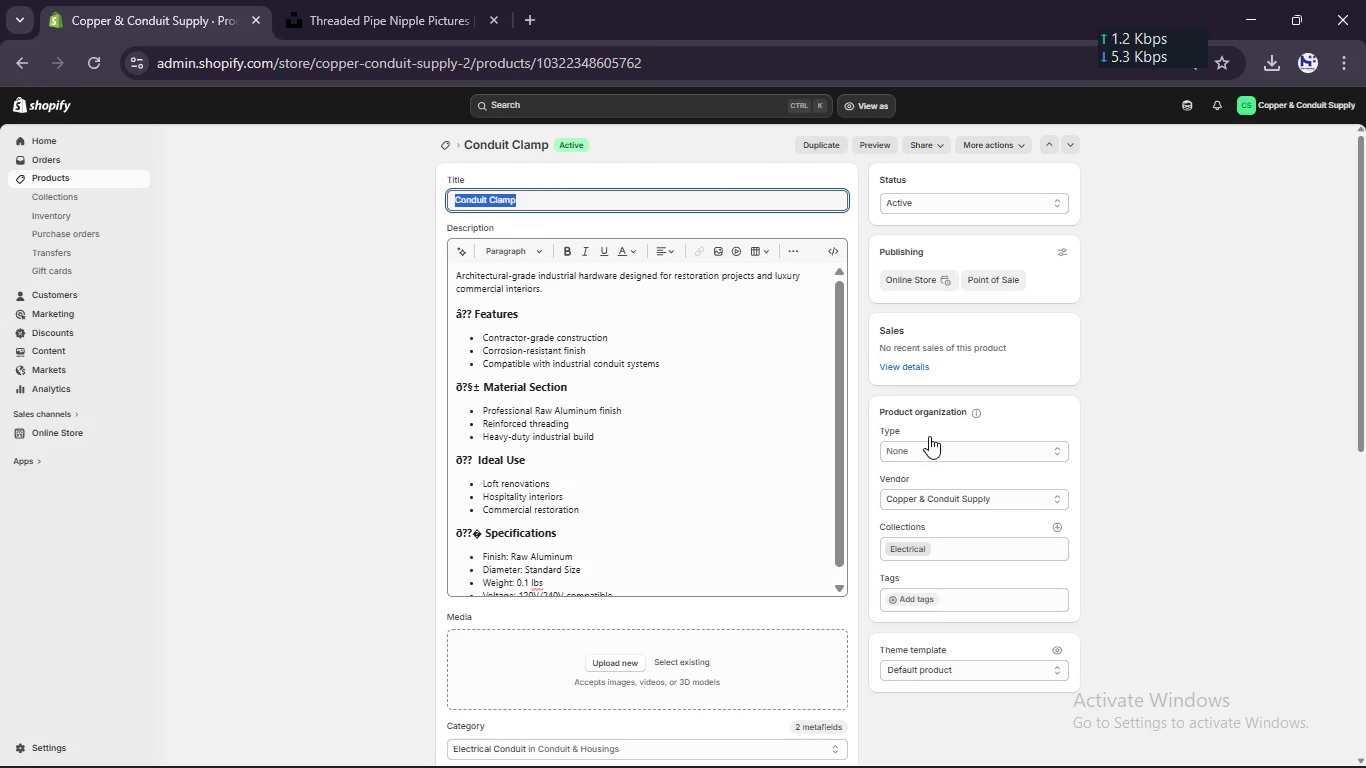 
left_click([931, 446])
 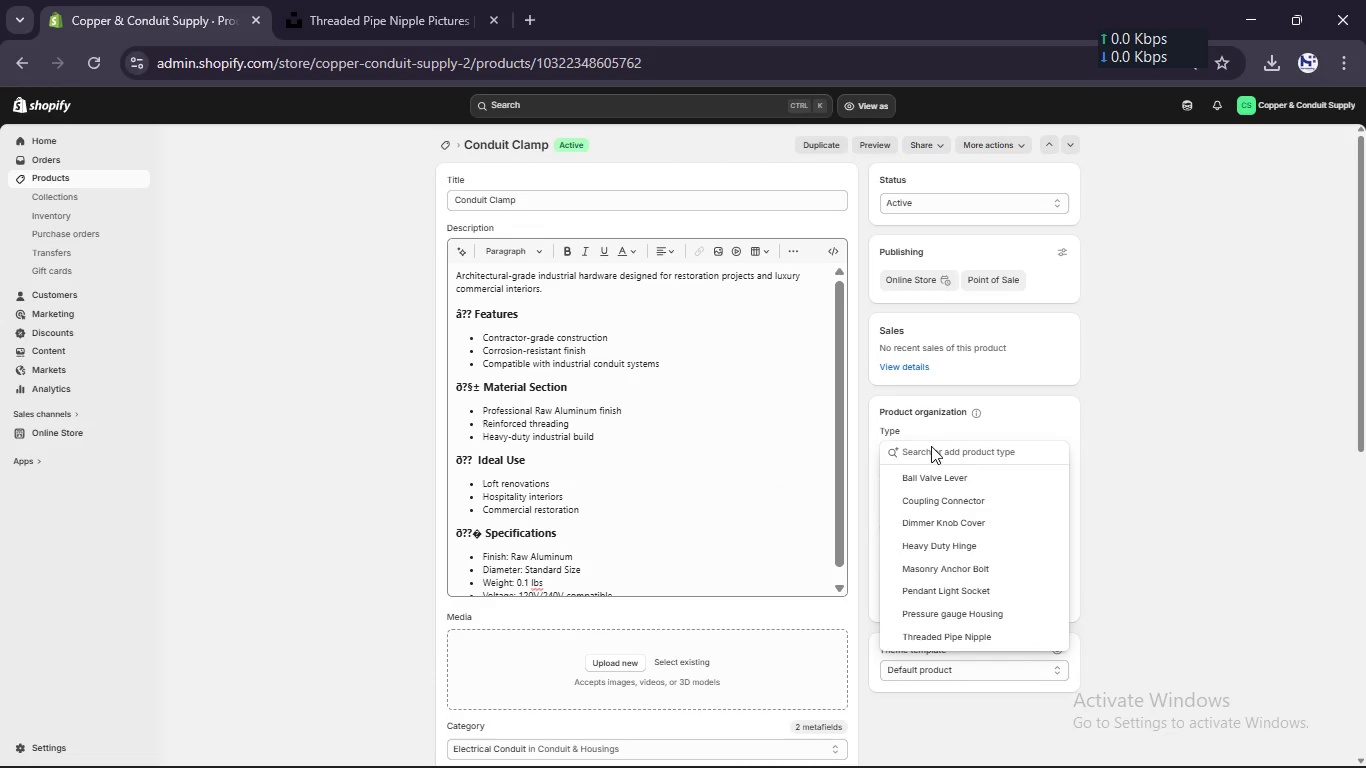 
key(Control+V)
 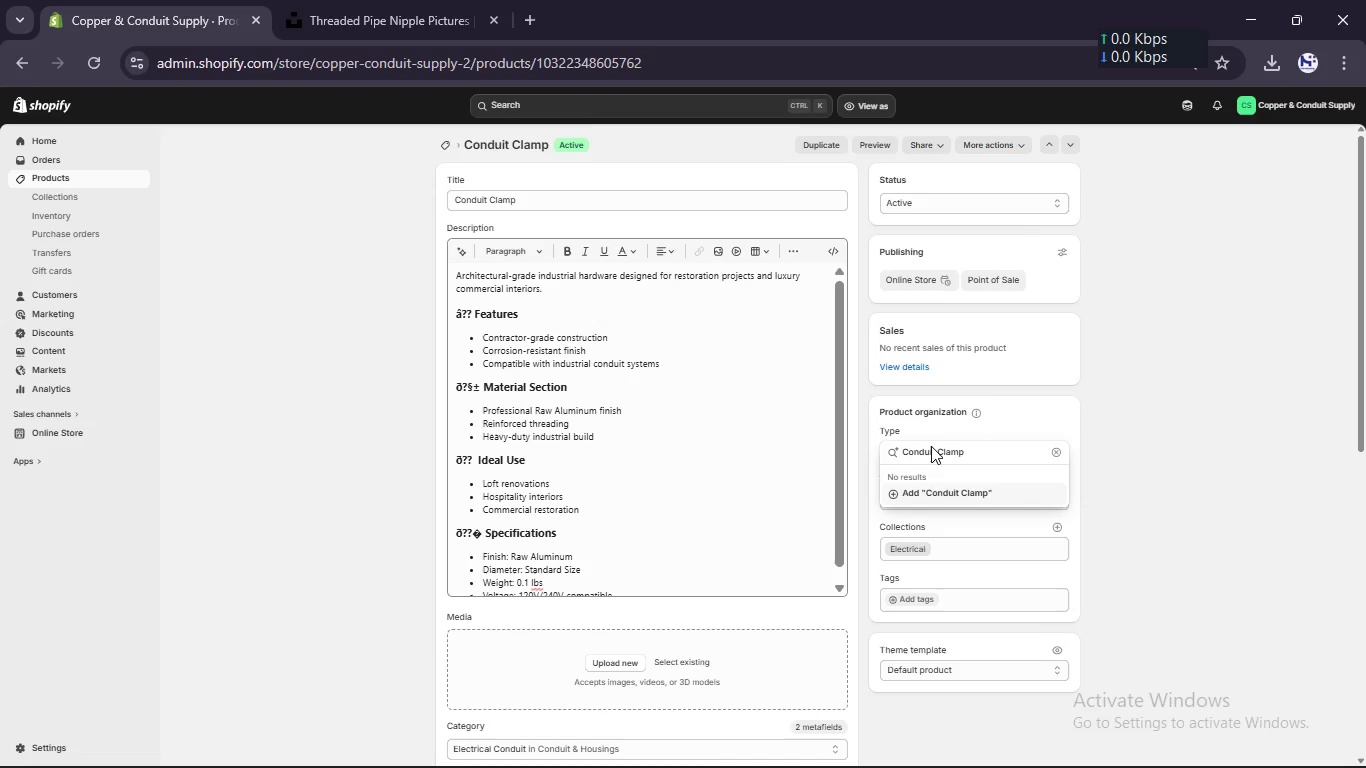 
key(Enter)
 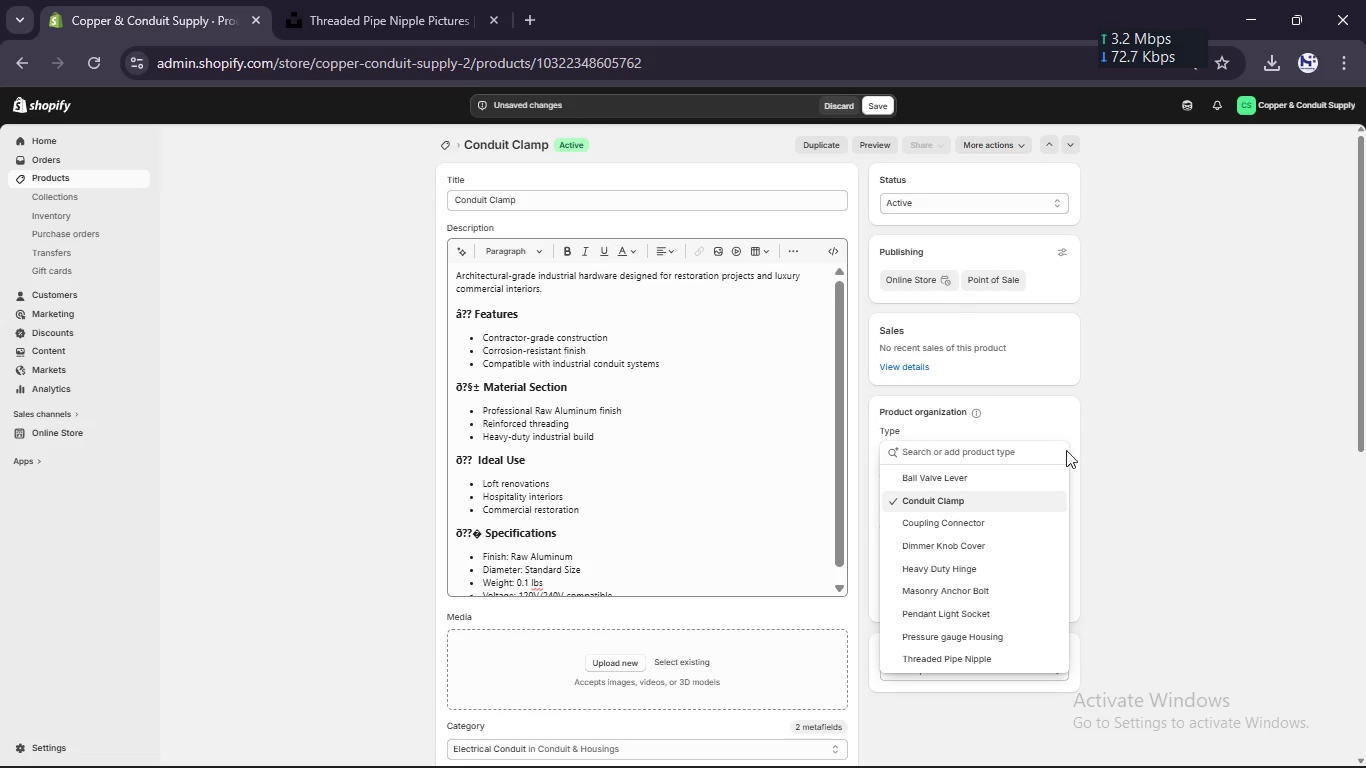 
left_click([1093, 460])
 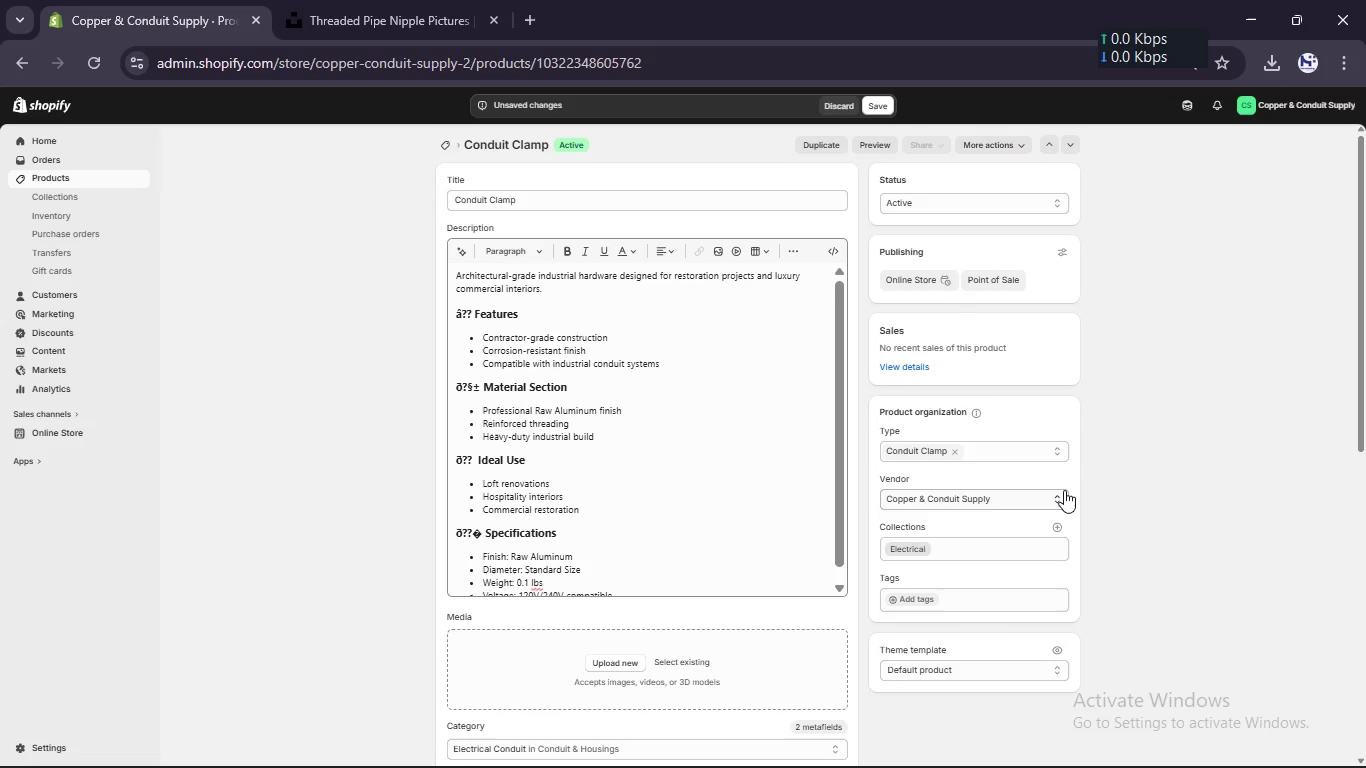 
wait(51.67)
 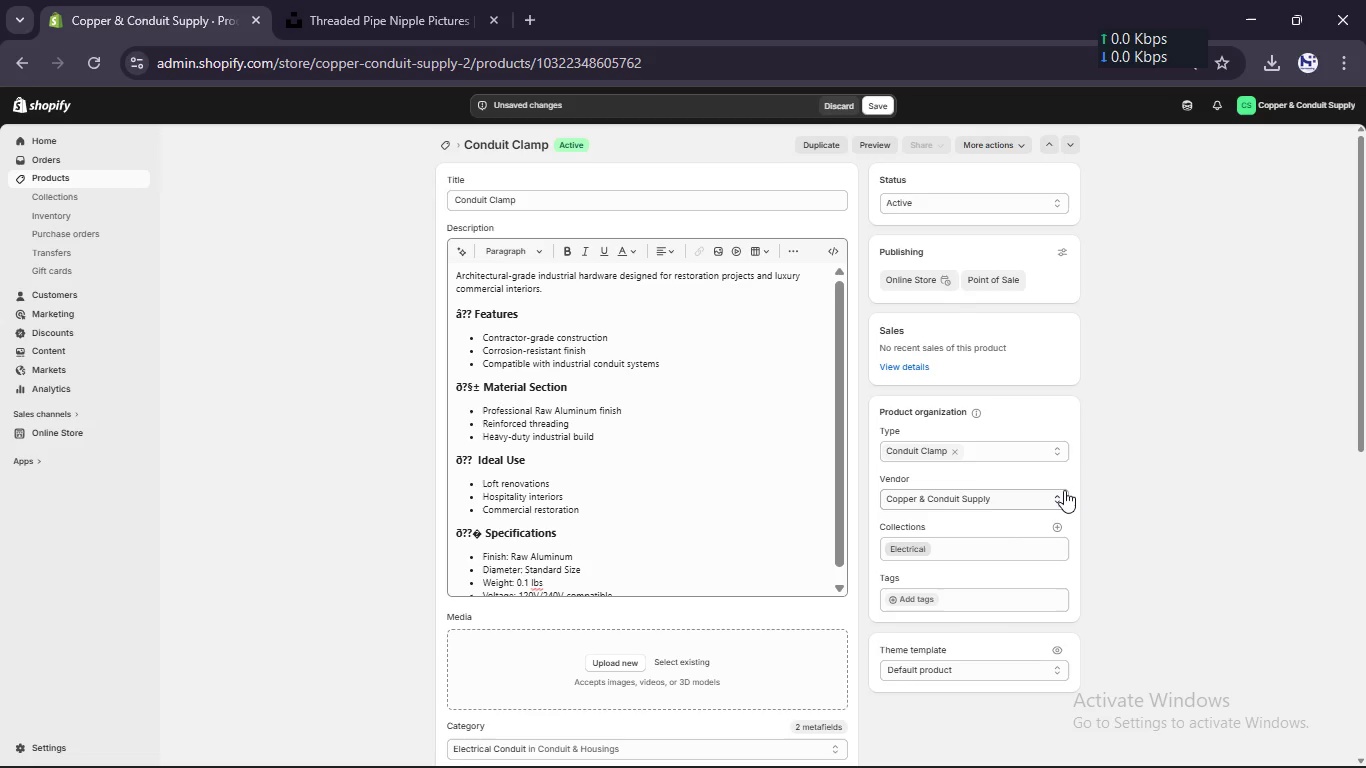 
left_click([473, 315])
 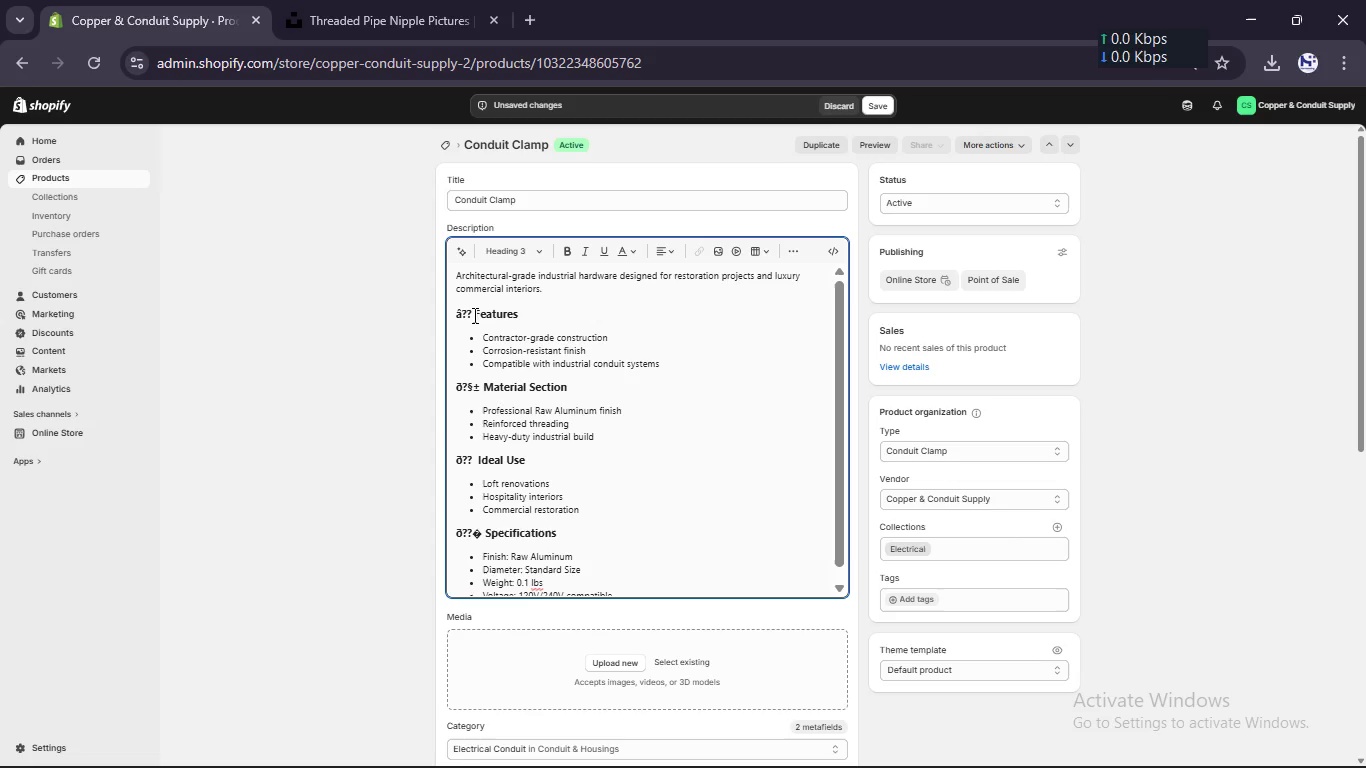 
key(Backspace)
 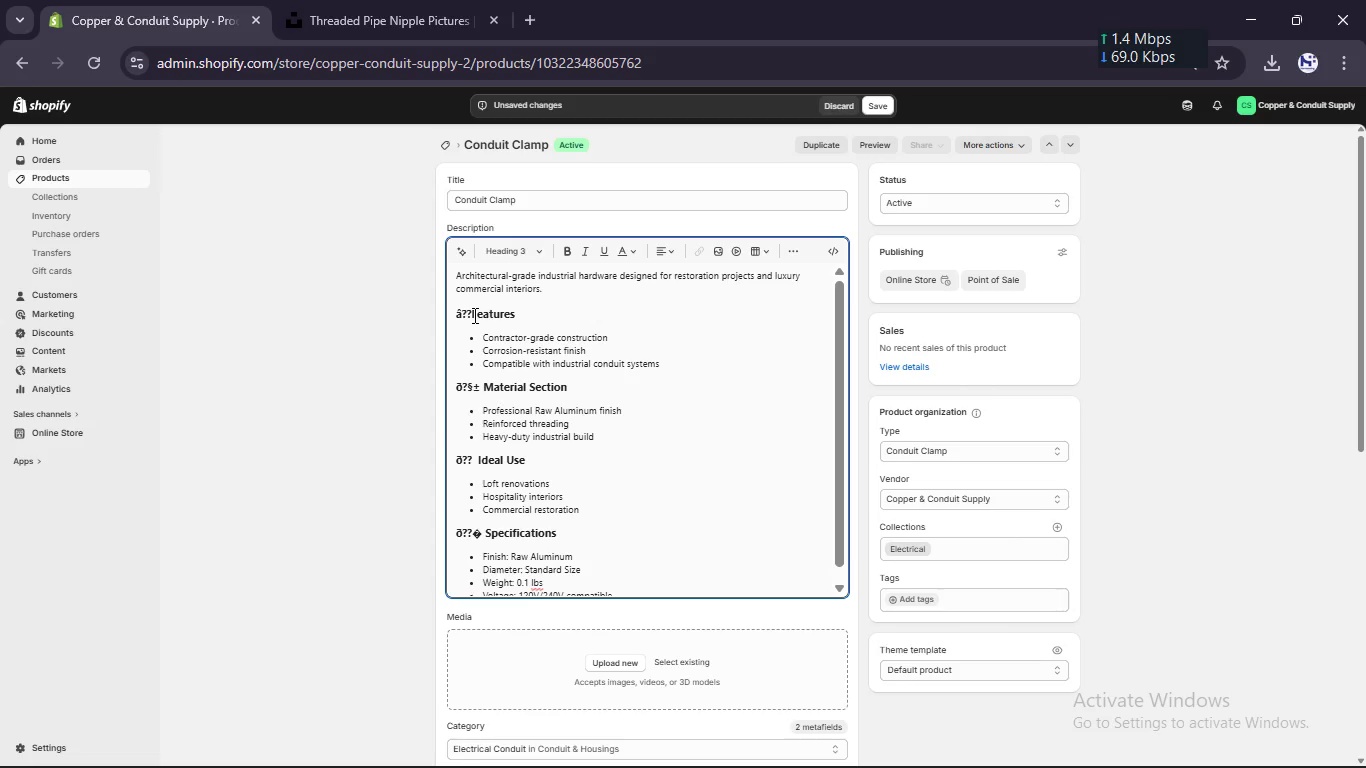 
key(Backspace)
 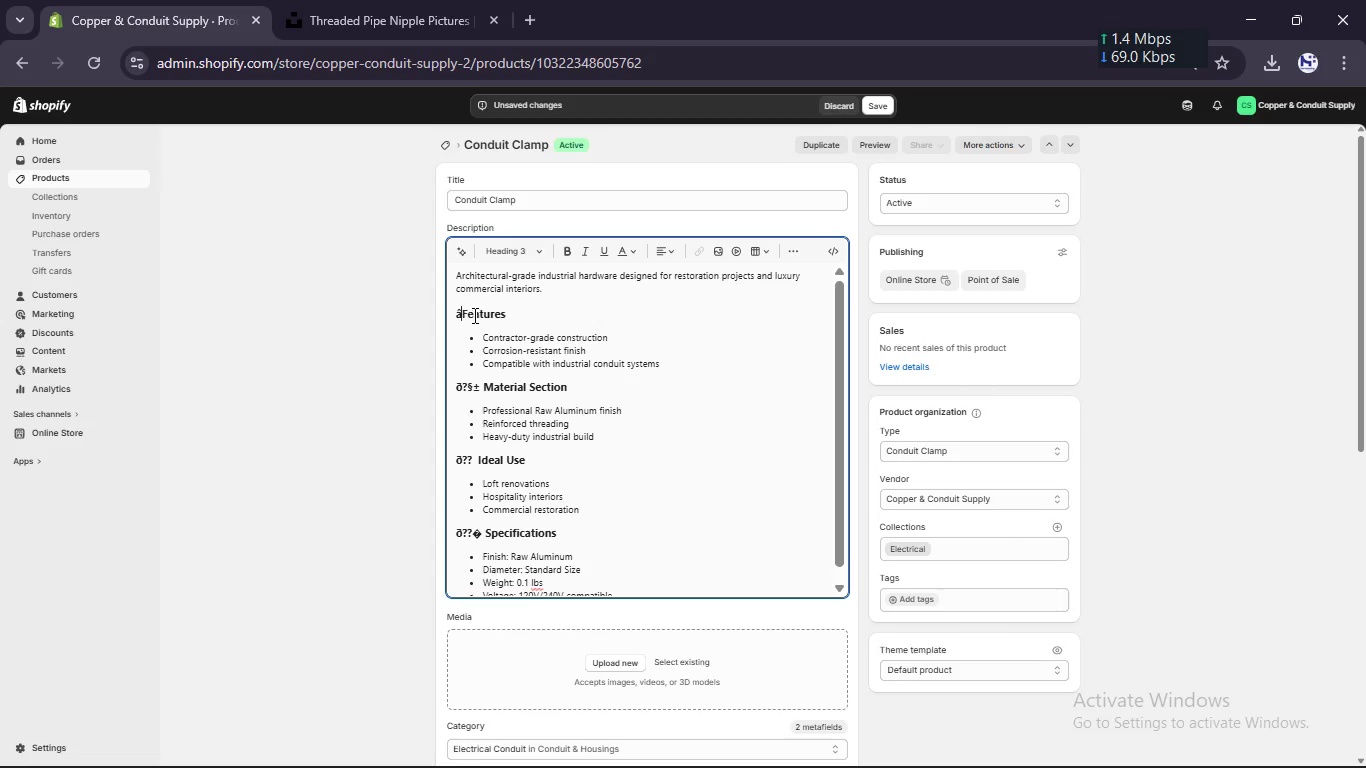 
key(Backspace)
 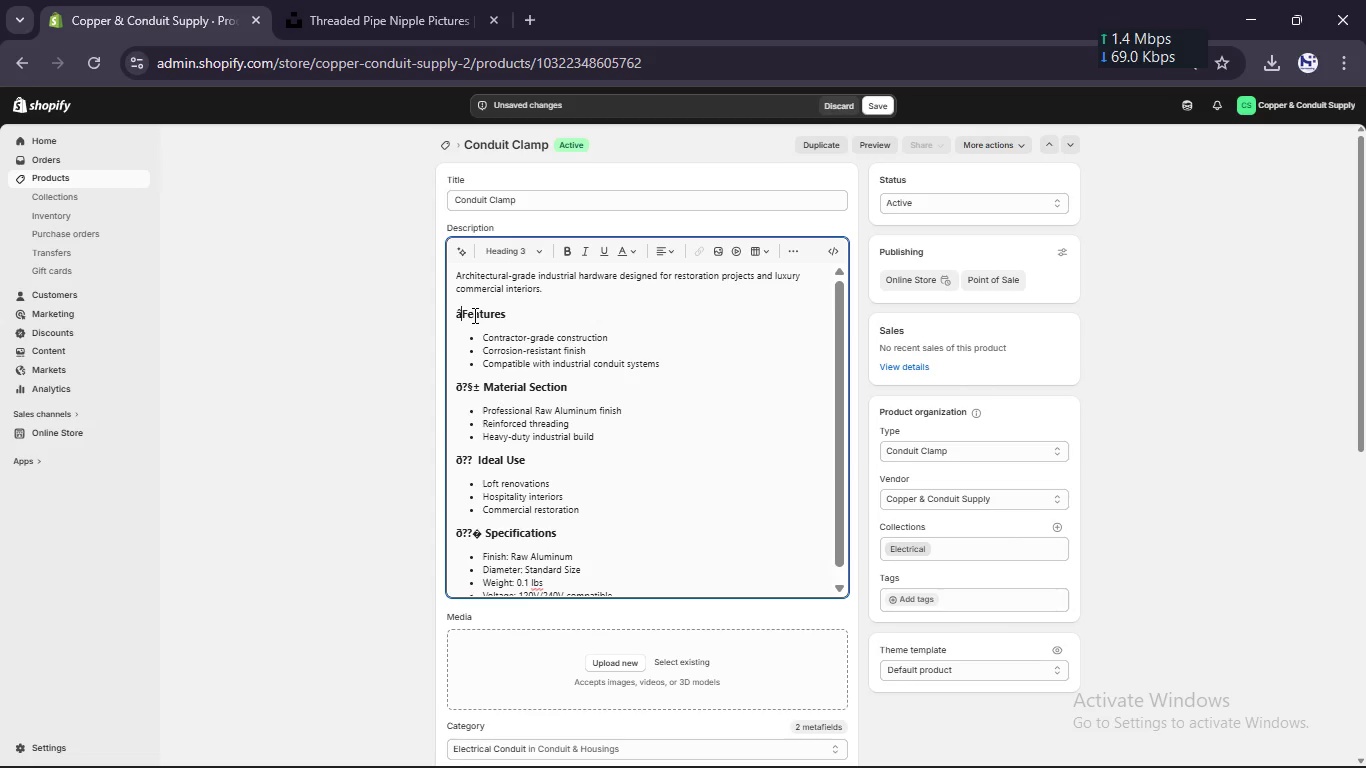 
key(Backspace)
 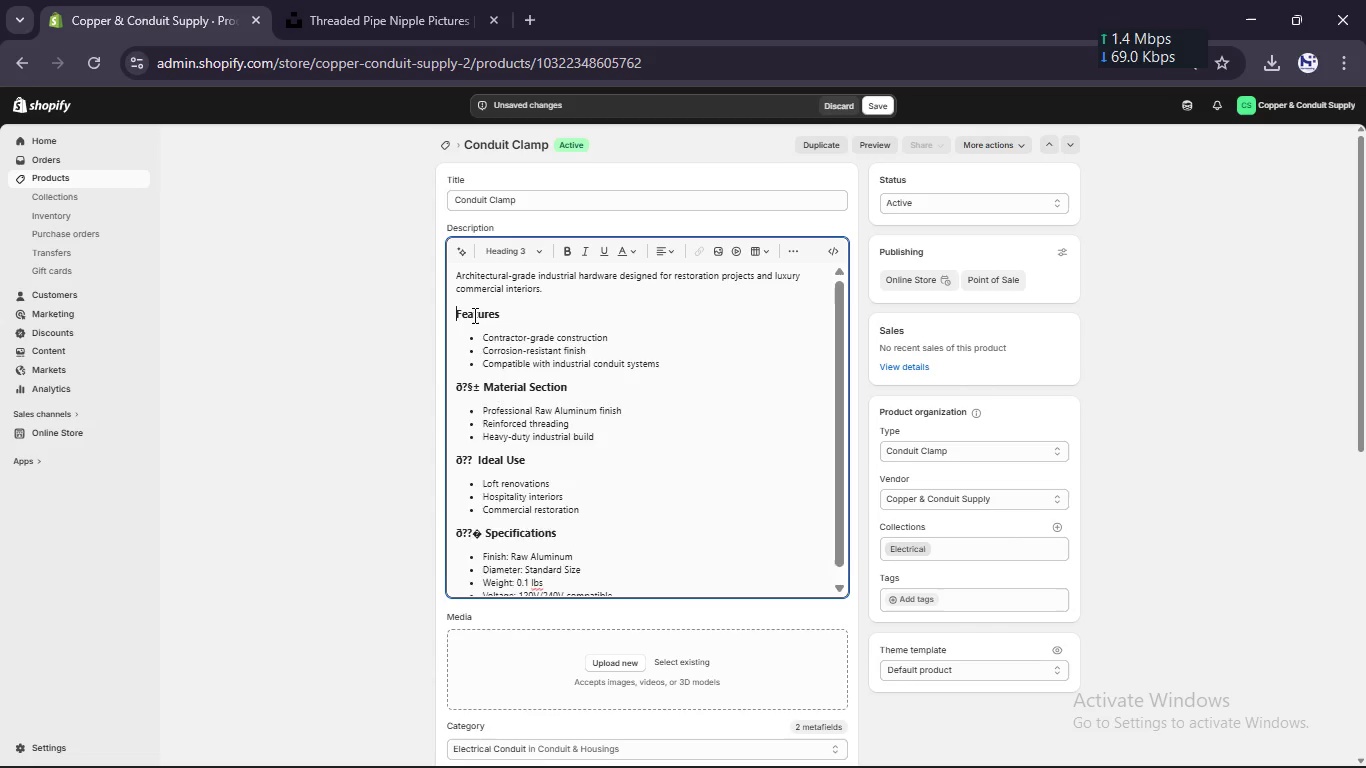 
key(Backspace)
 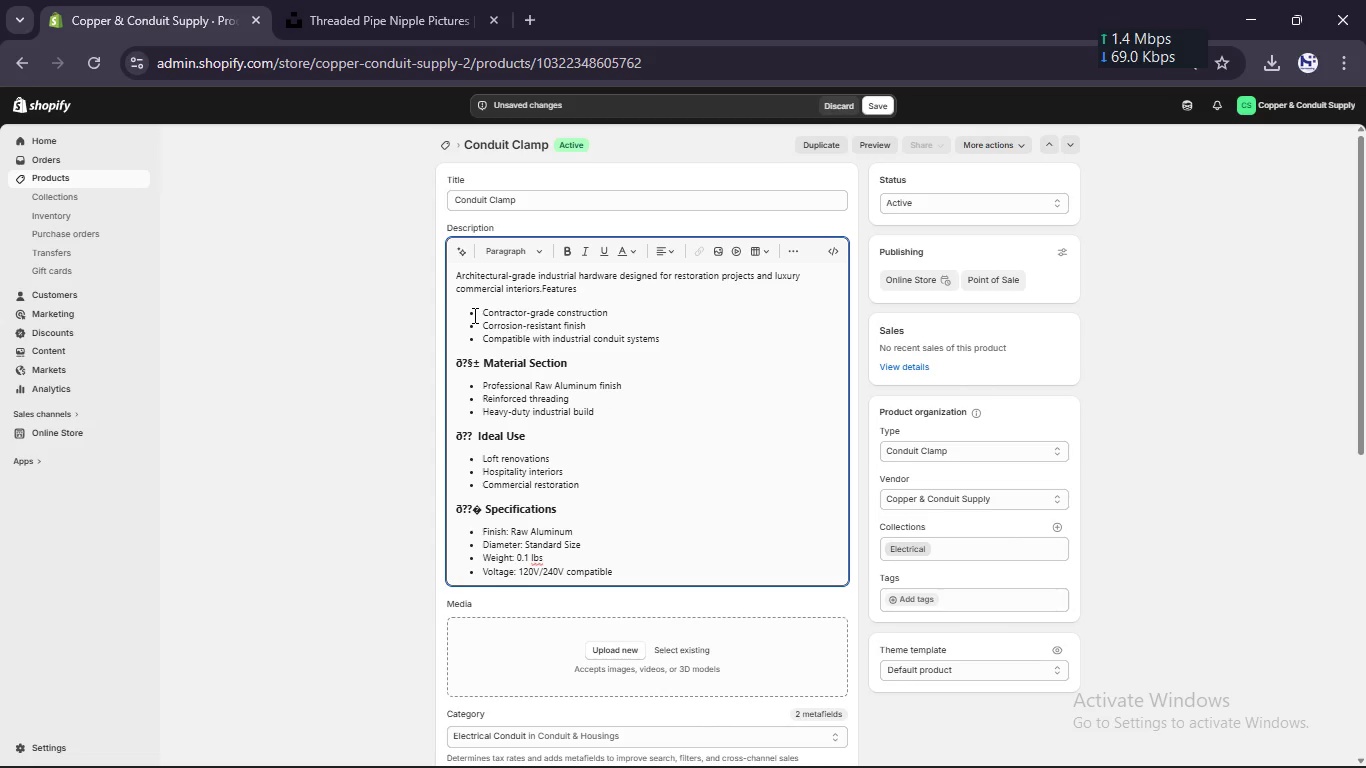 
key(Enter)
 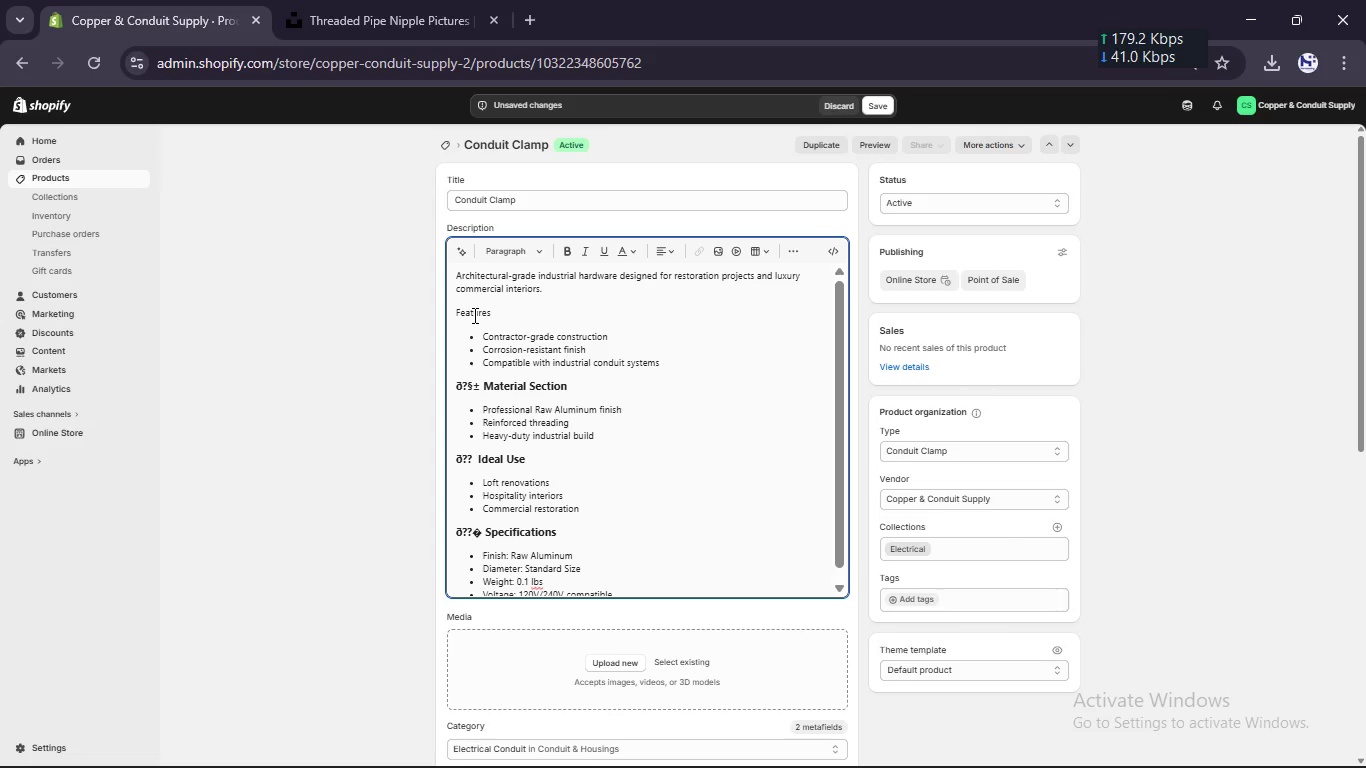 
key(Control+Z)
 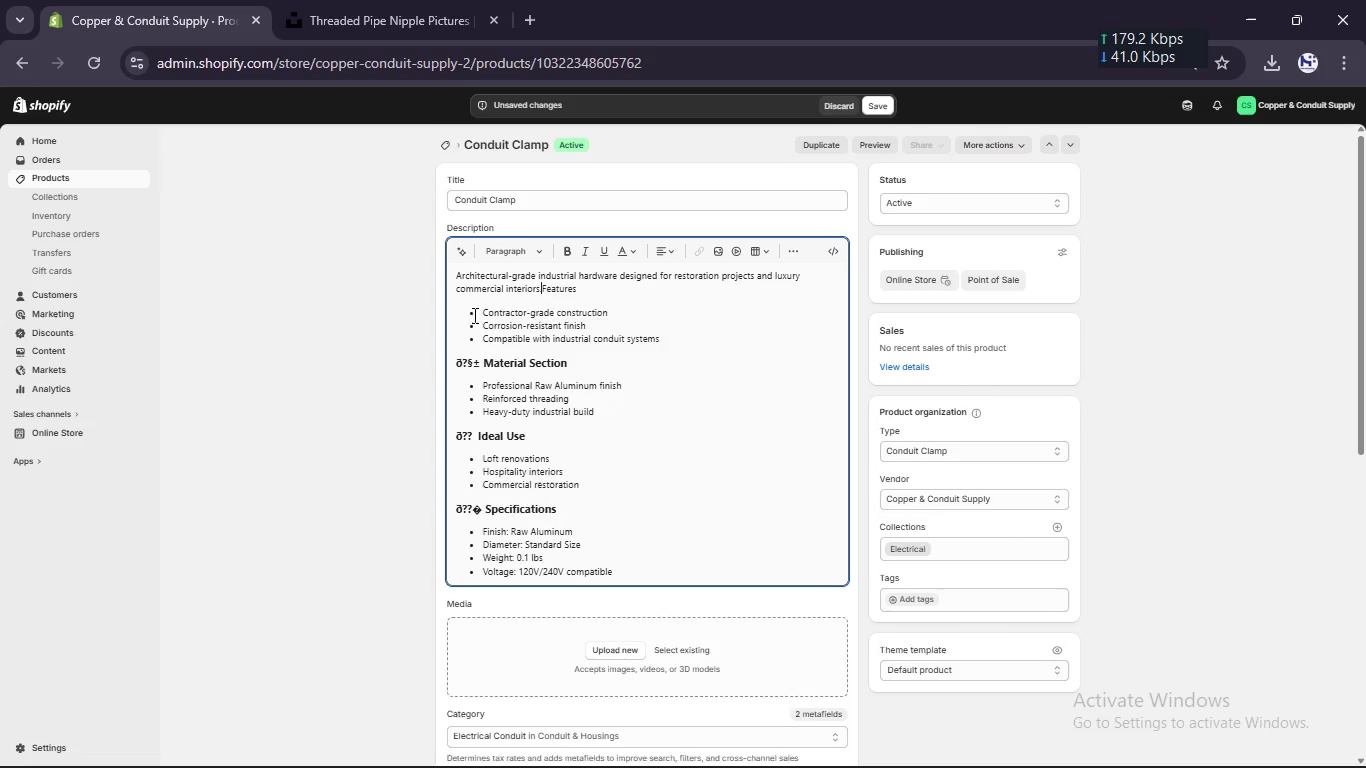 
key(Control+Z)
 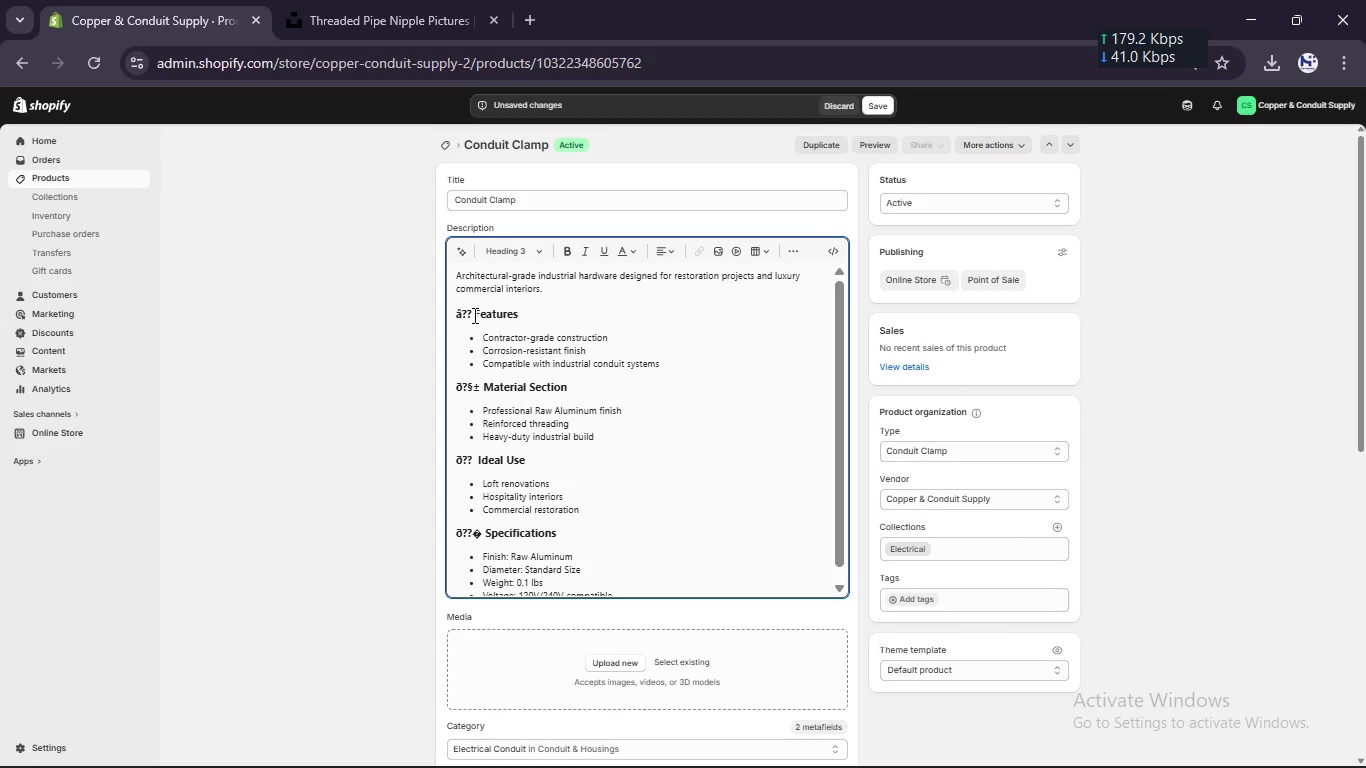 
key(Backspace)
 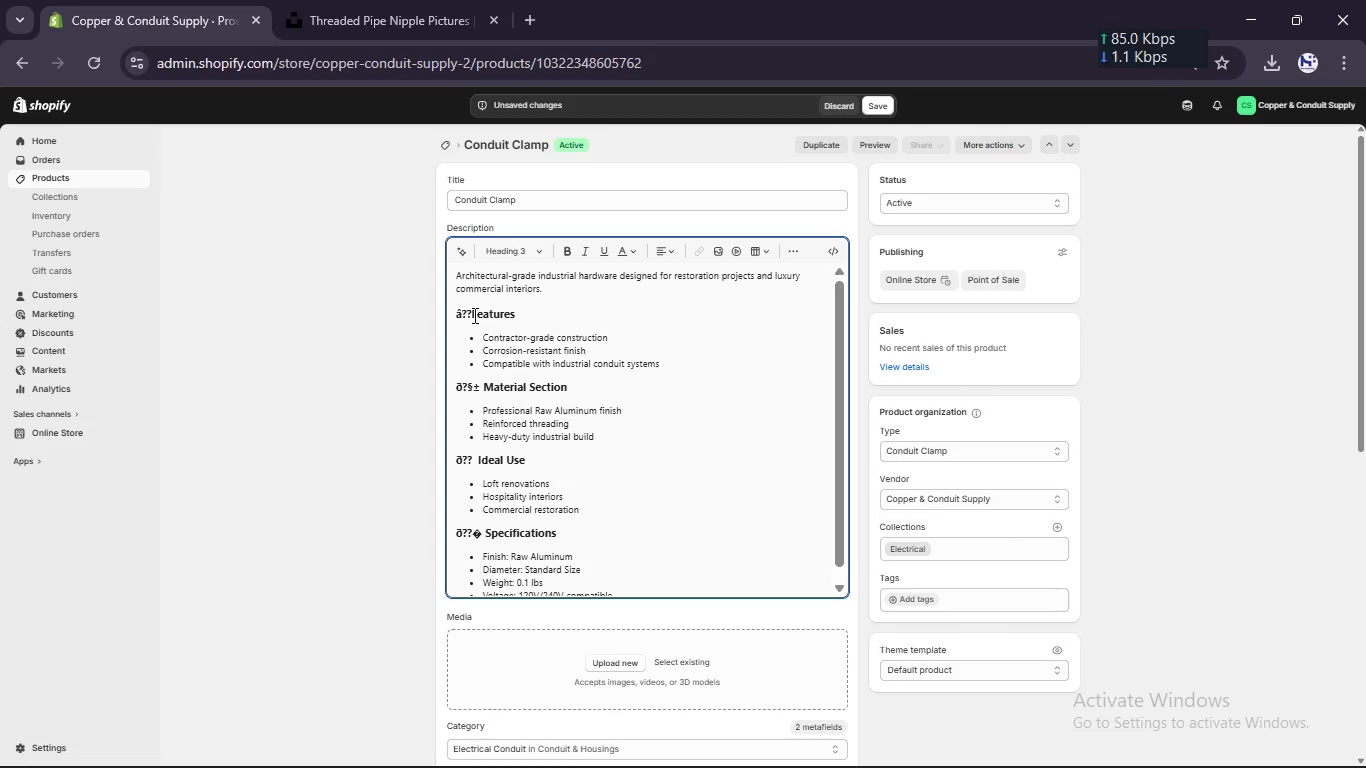 
key(Backspace)
 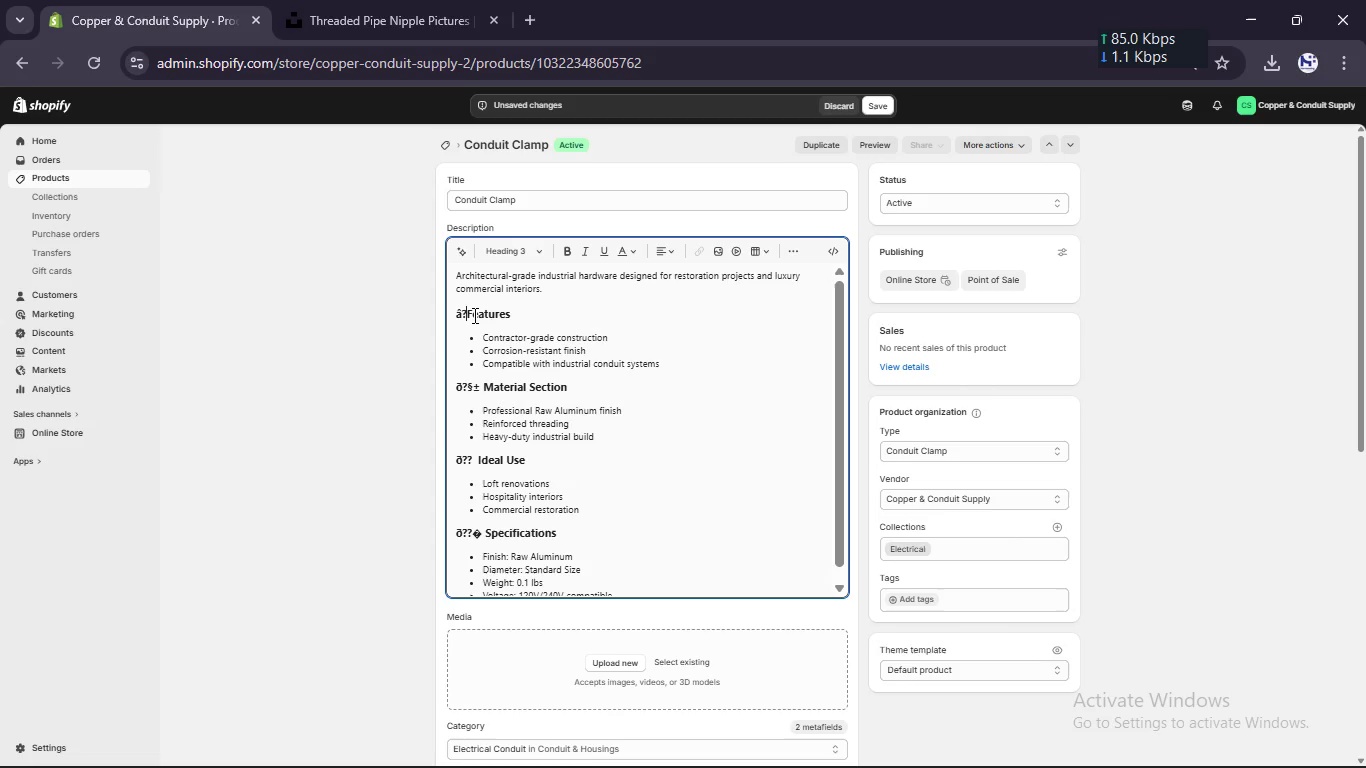 
key(Backspace)
 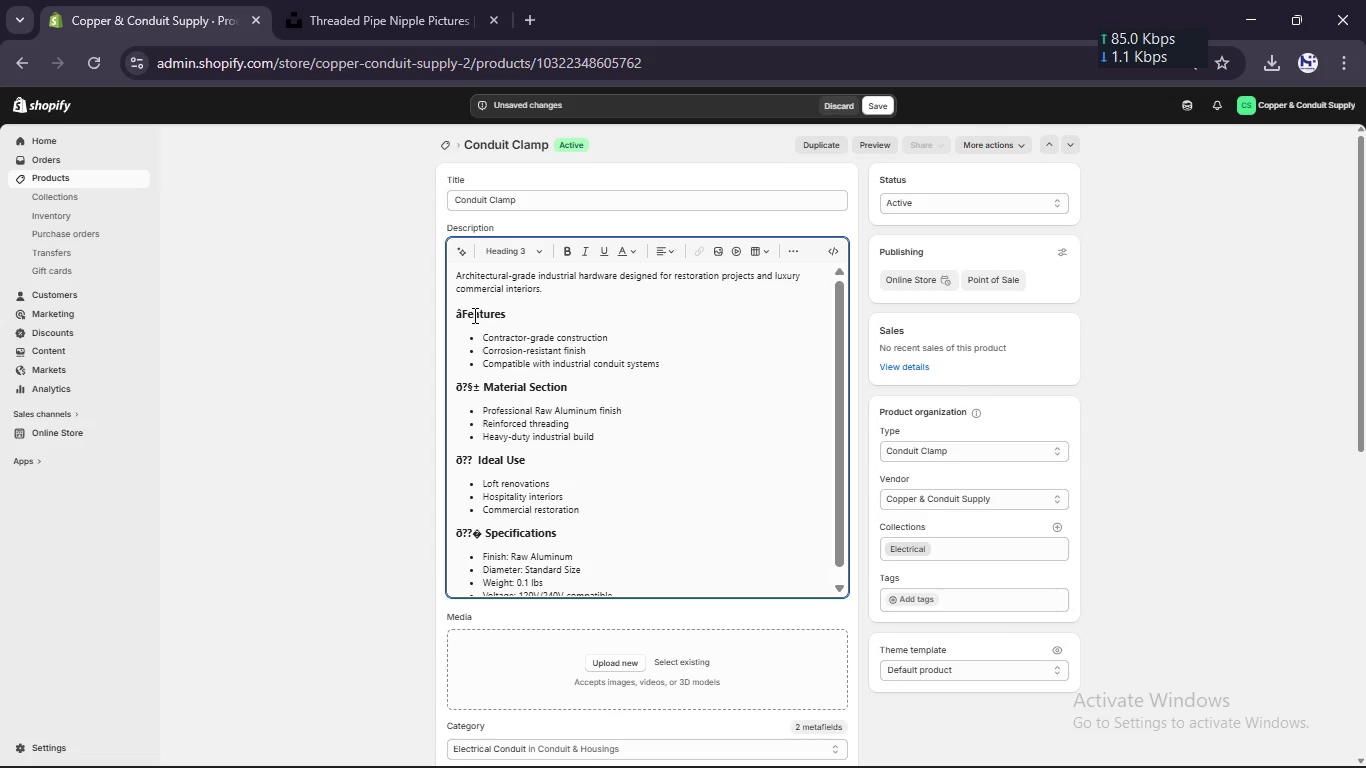 
key(Backspace)
 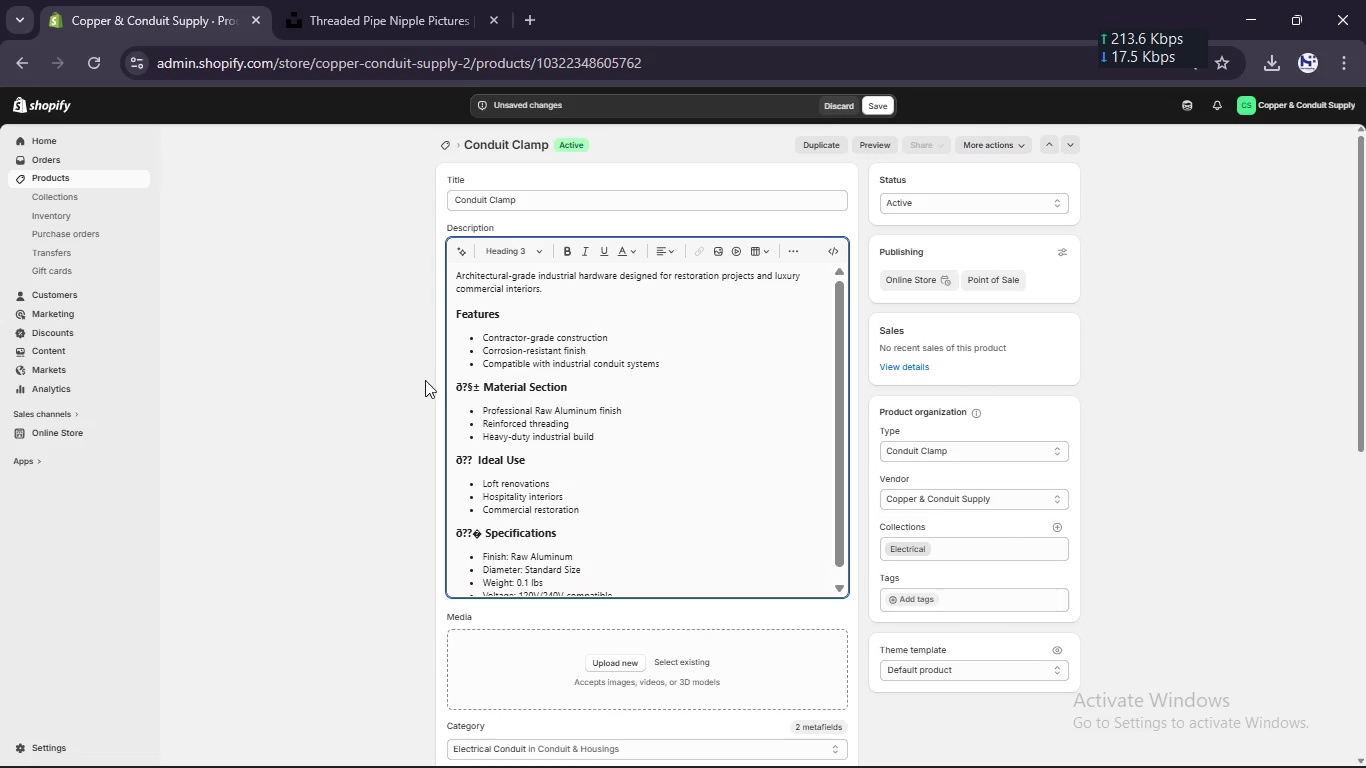 
double_click([458, 387])
 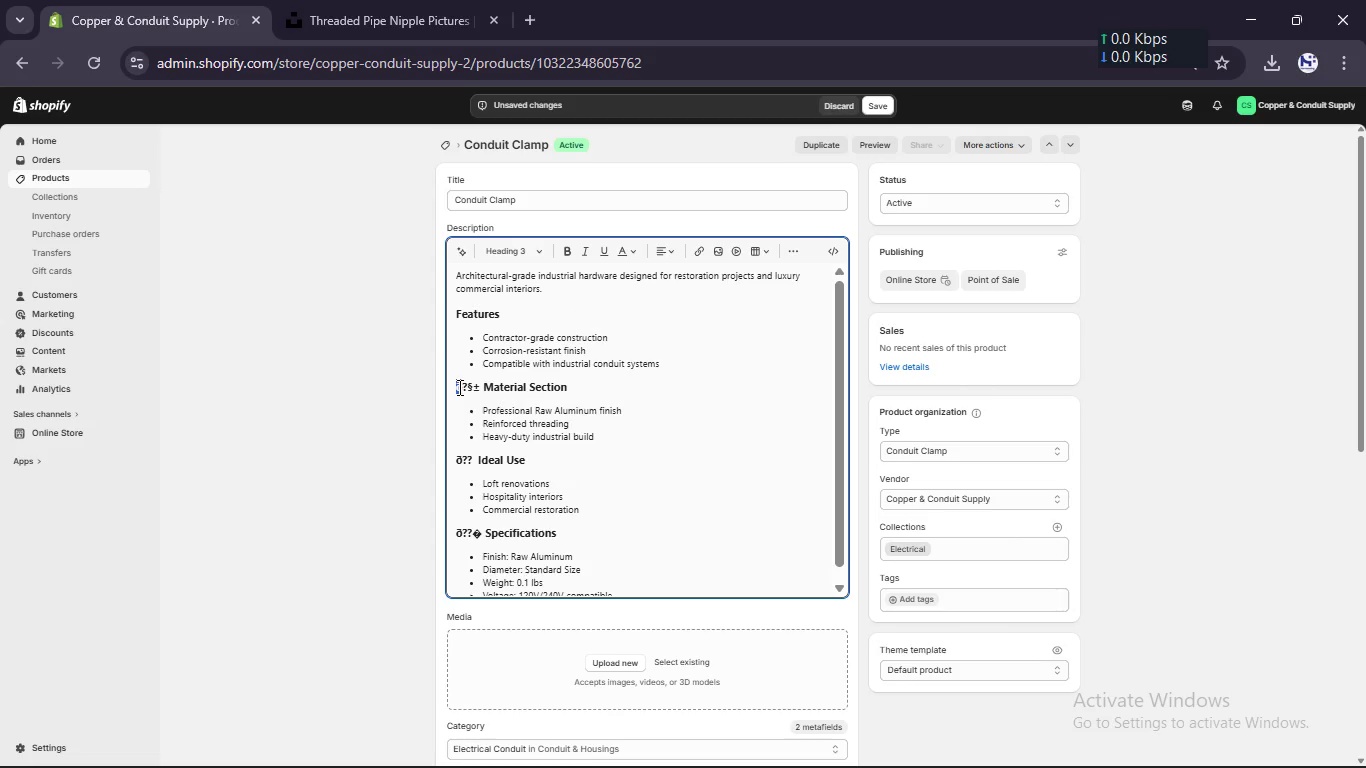 
key(Delete)
 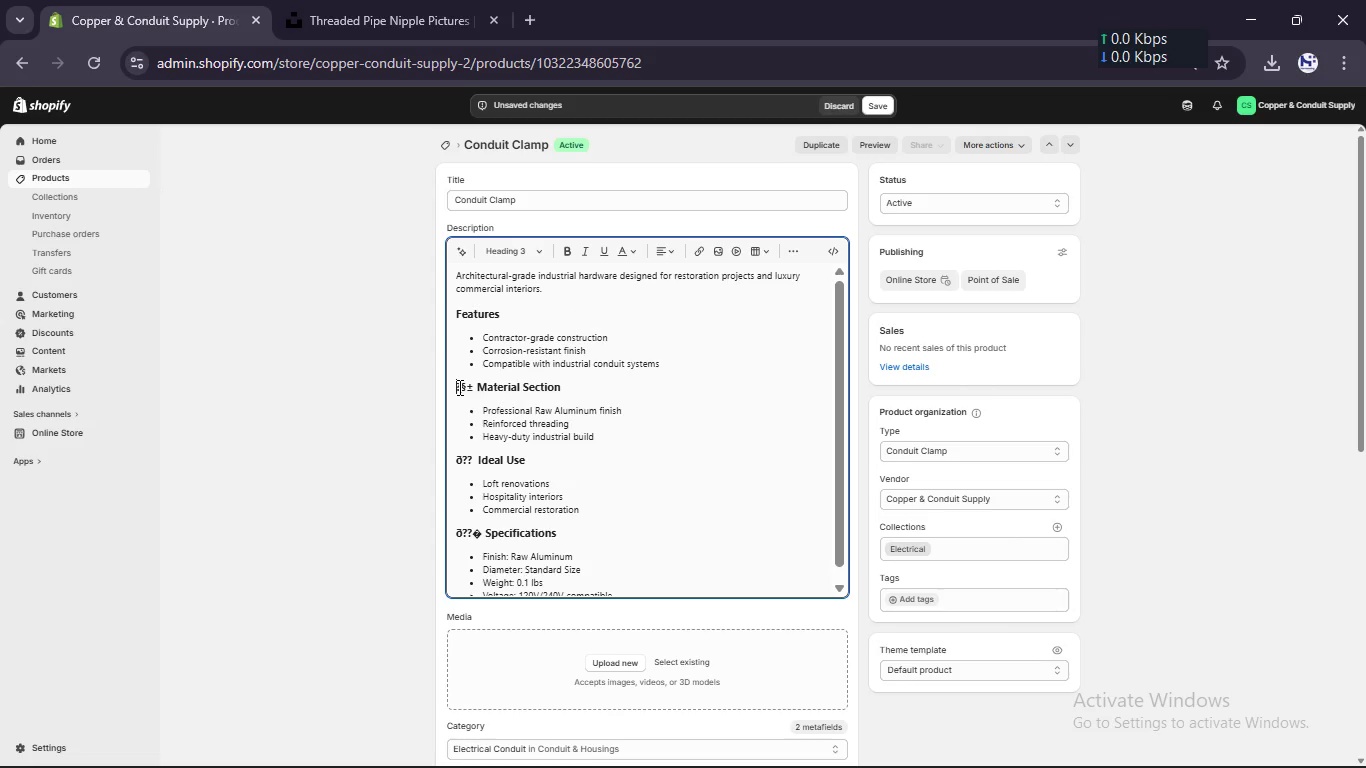 
key(Delete)
 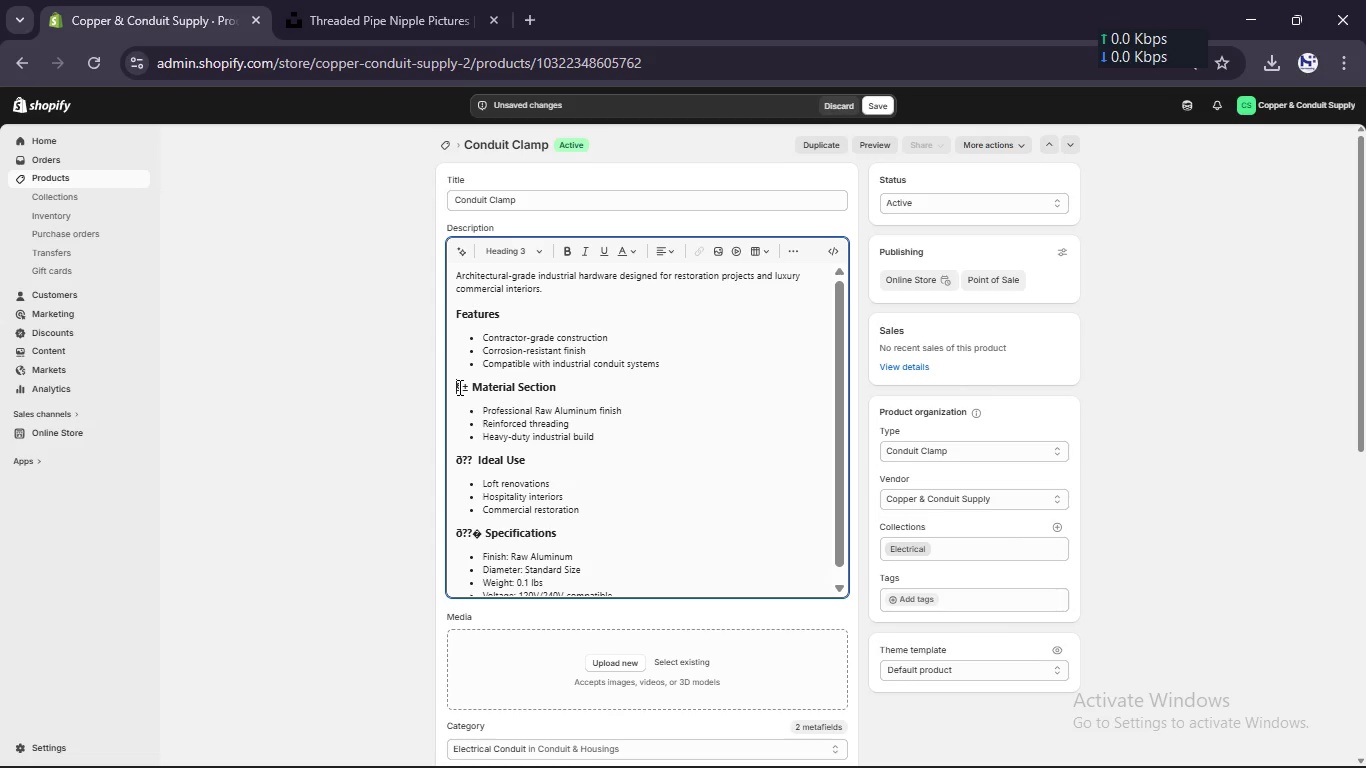 
key(Delete)
 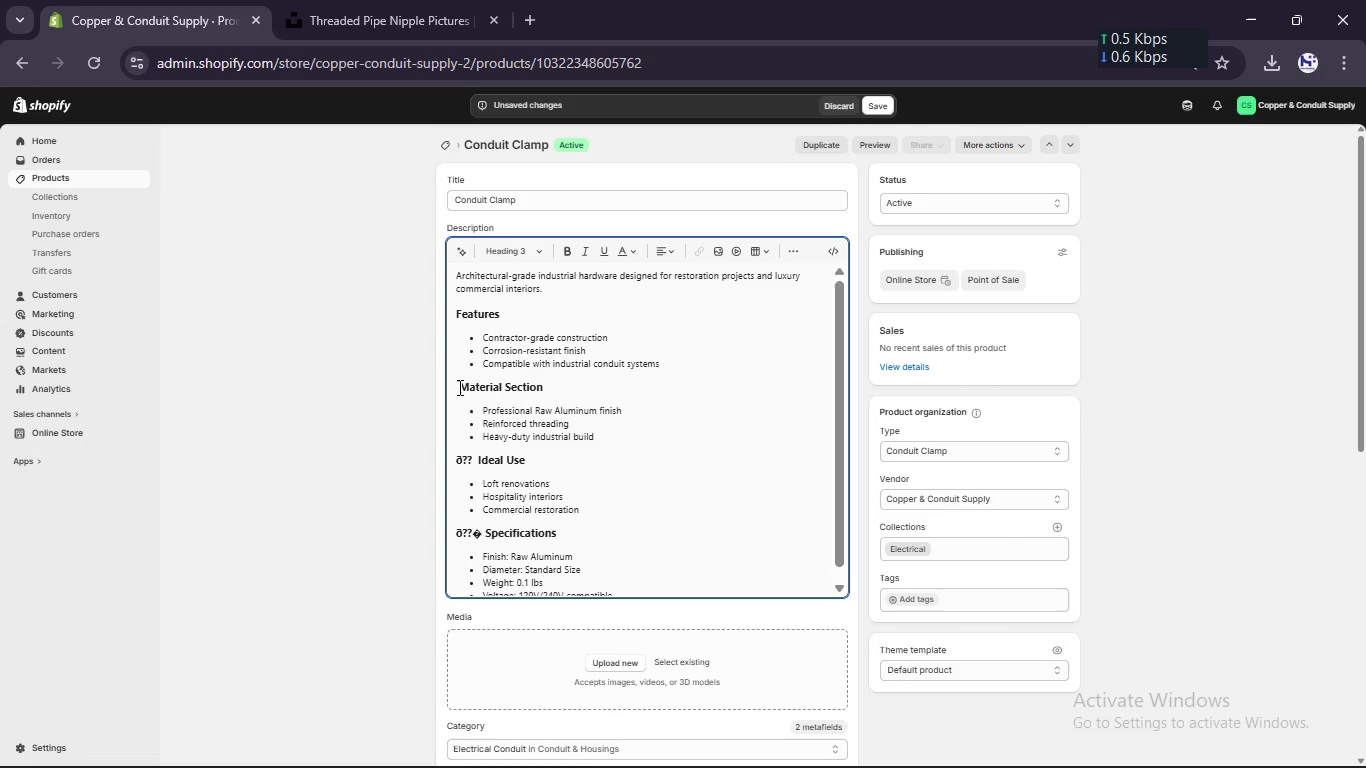 
key(Delete)
 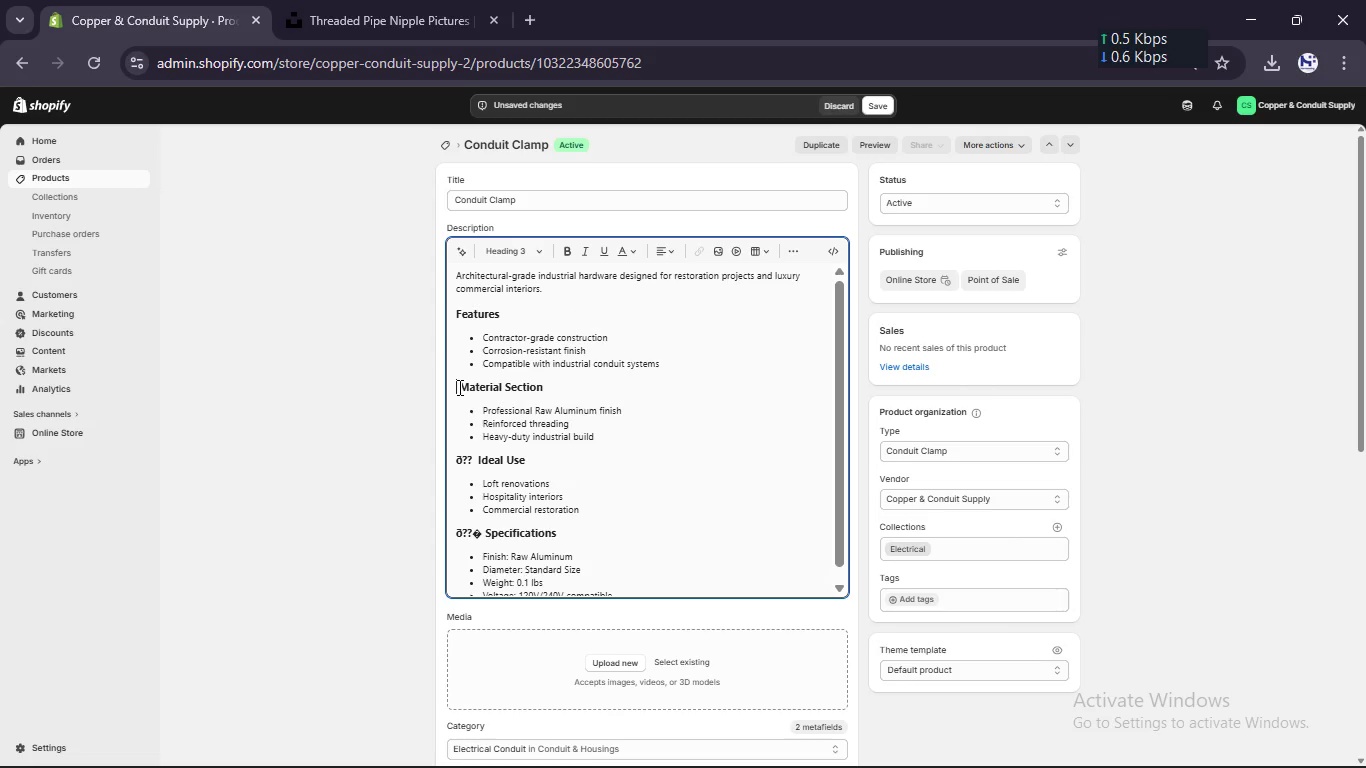 
key(Delete)
 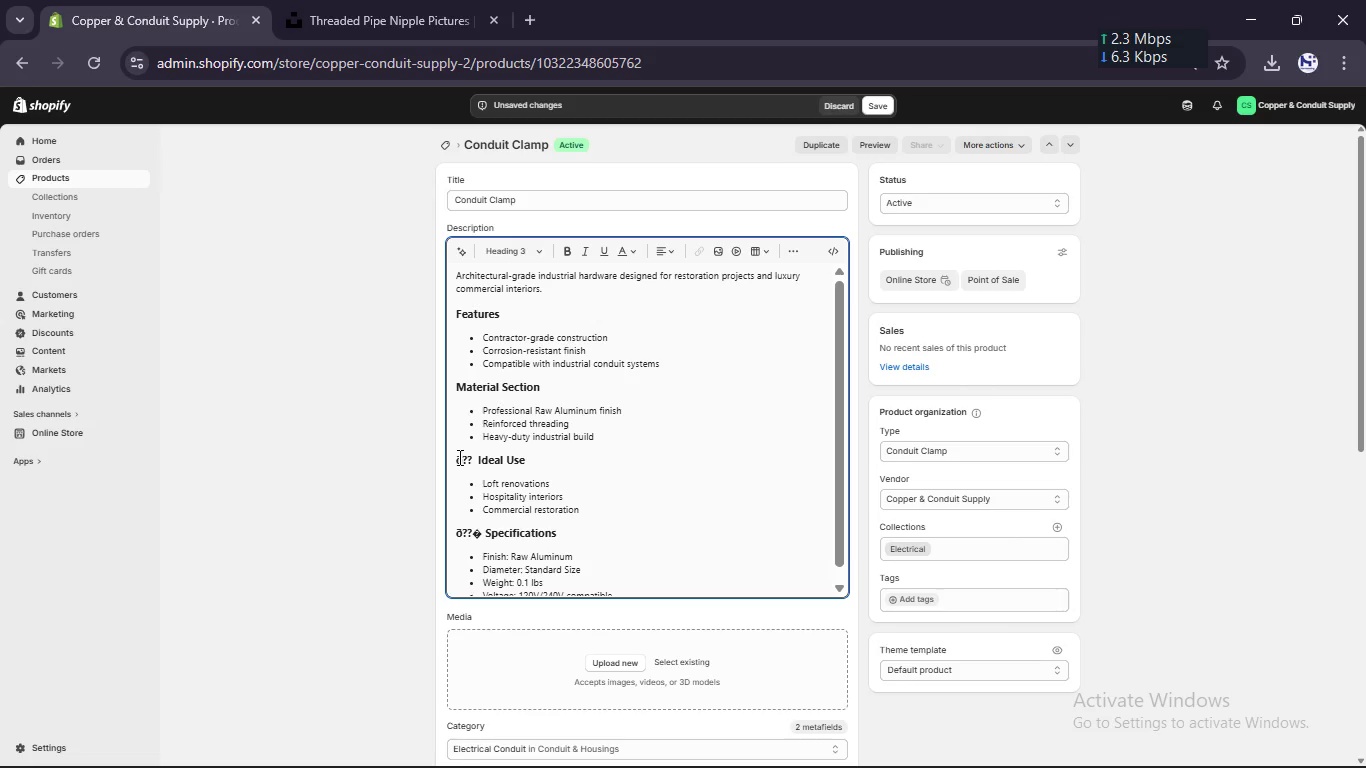 
left_click([459, 461])
 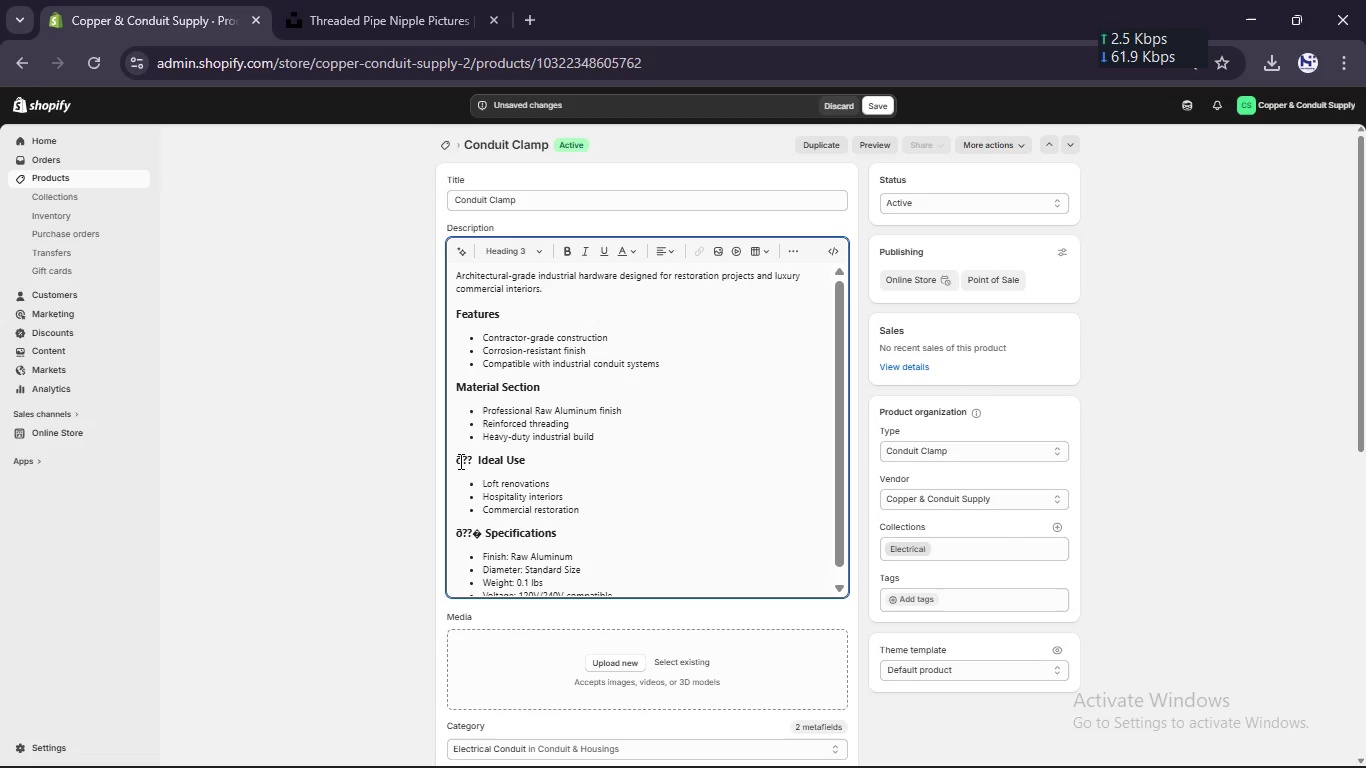 
key(ArrowLeft)
 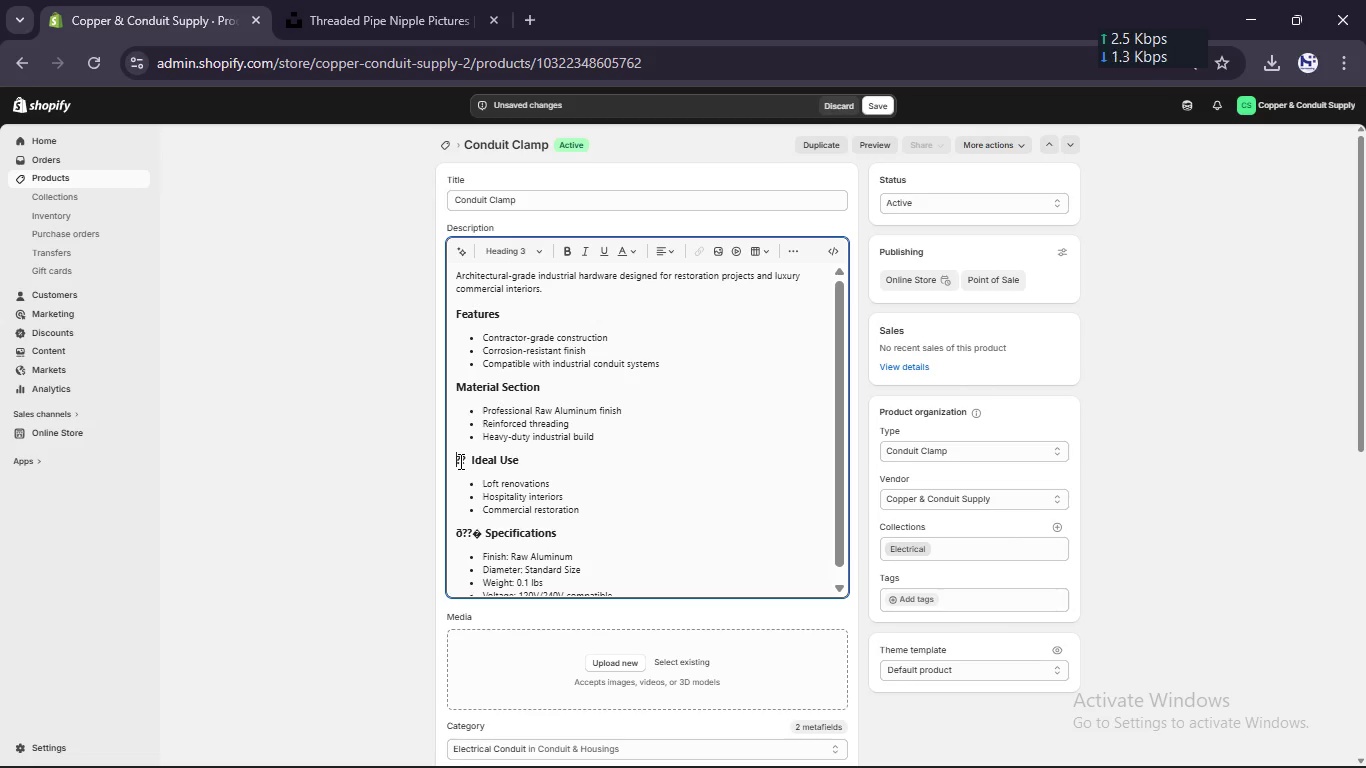 
key(Delete)
 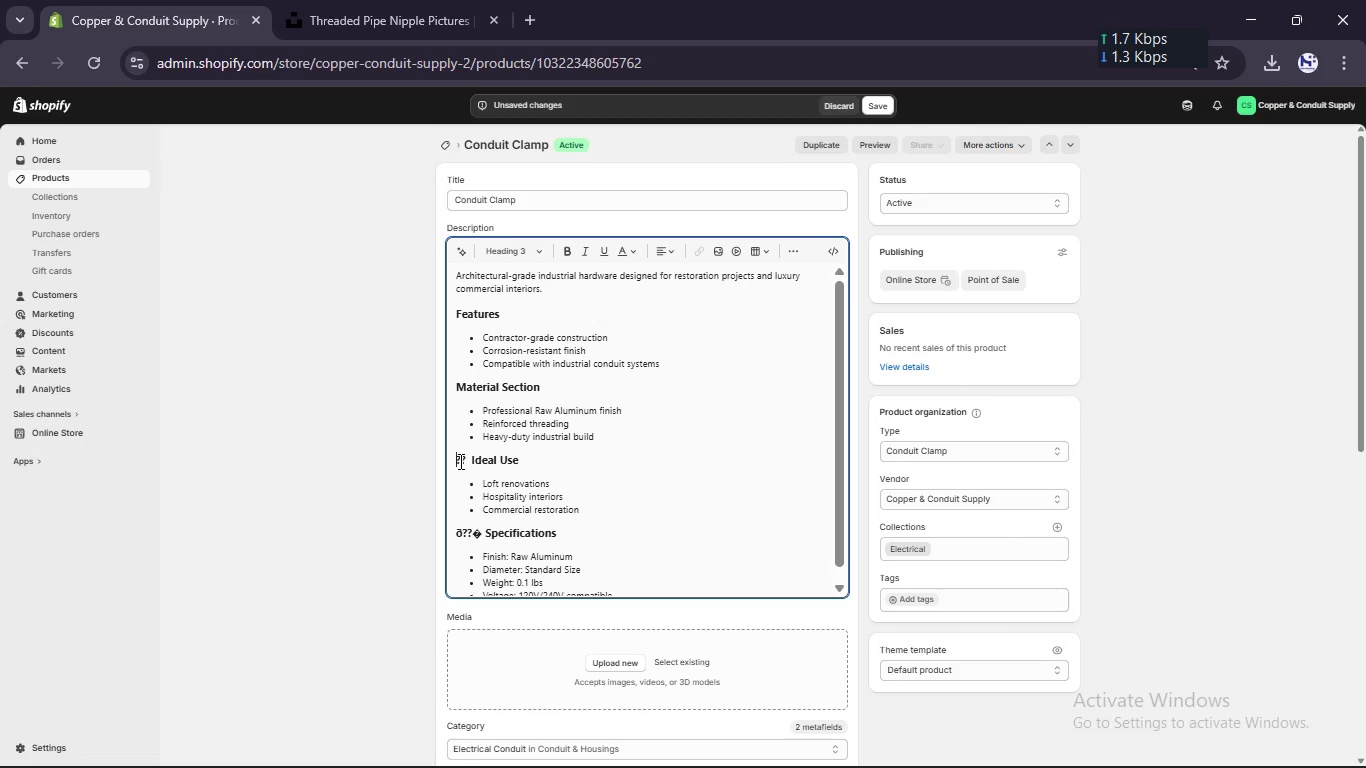 
key(Delete)
 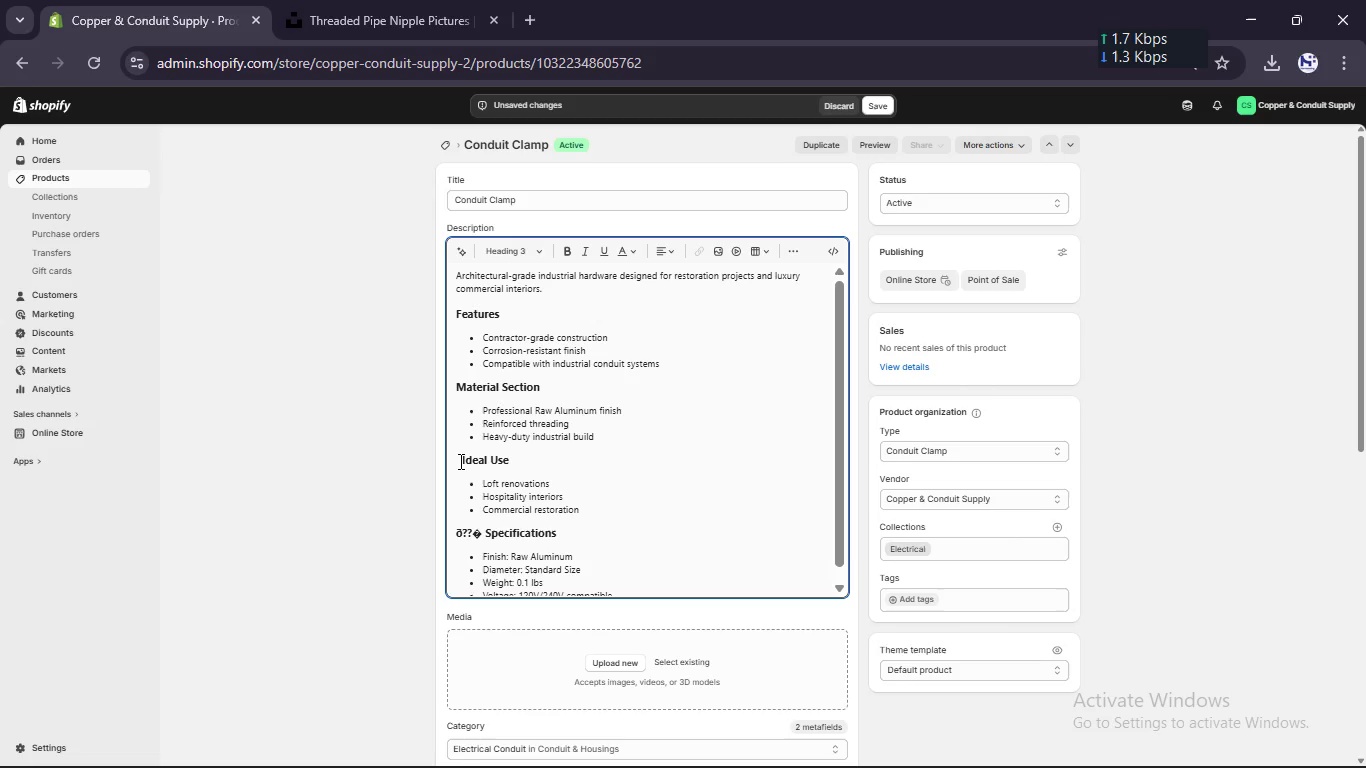 
key(Delete)
 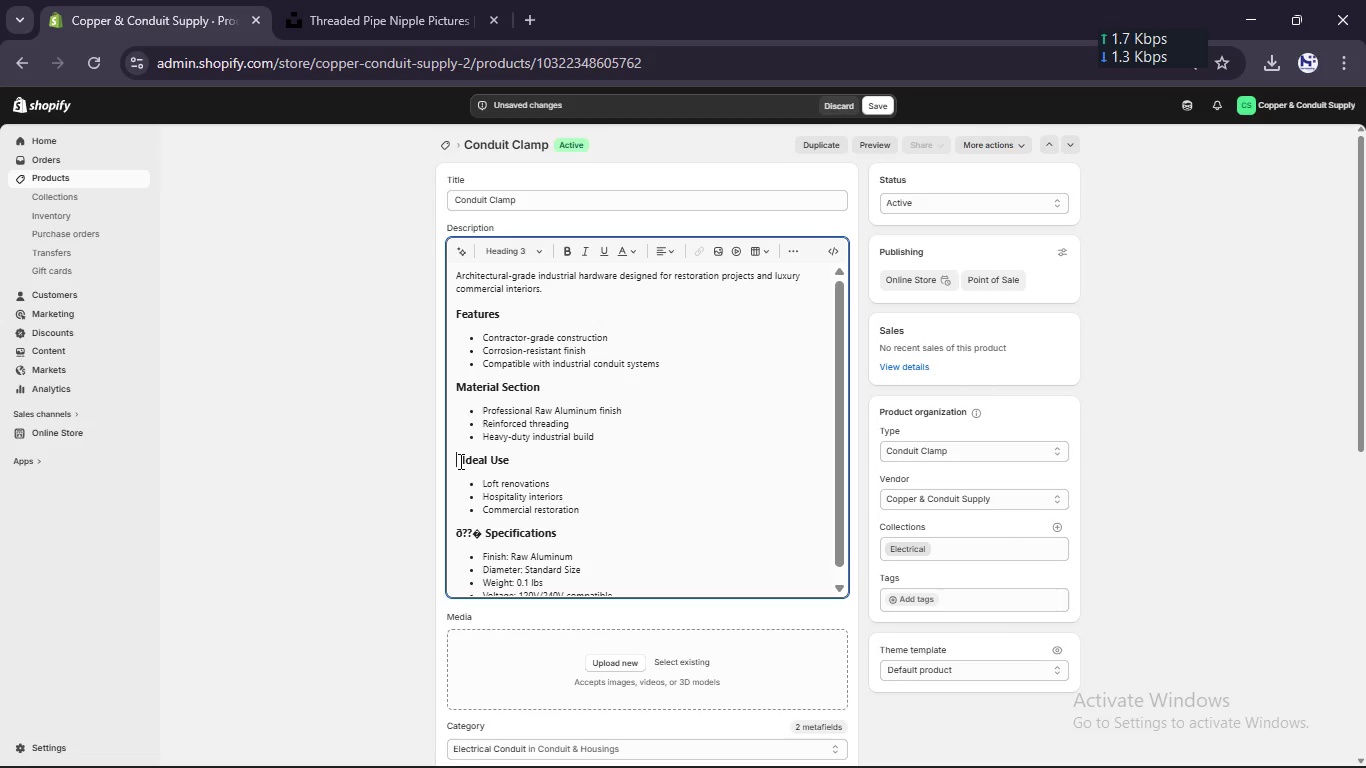 
key(Delete)
 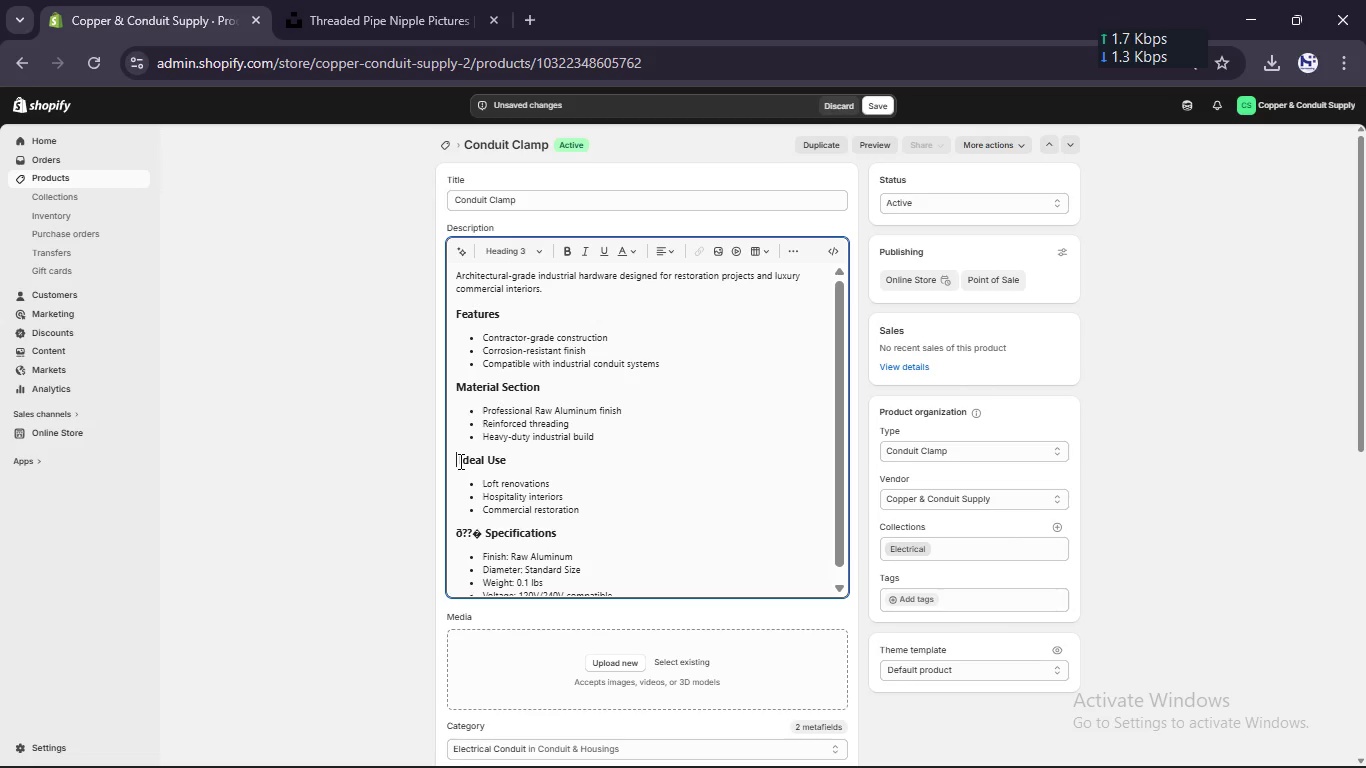 
key(Delete)
 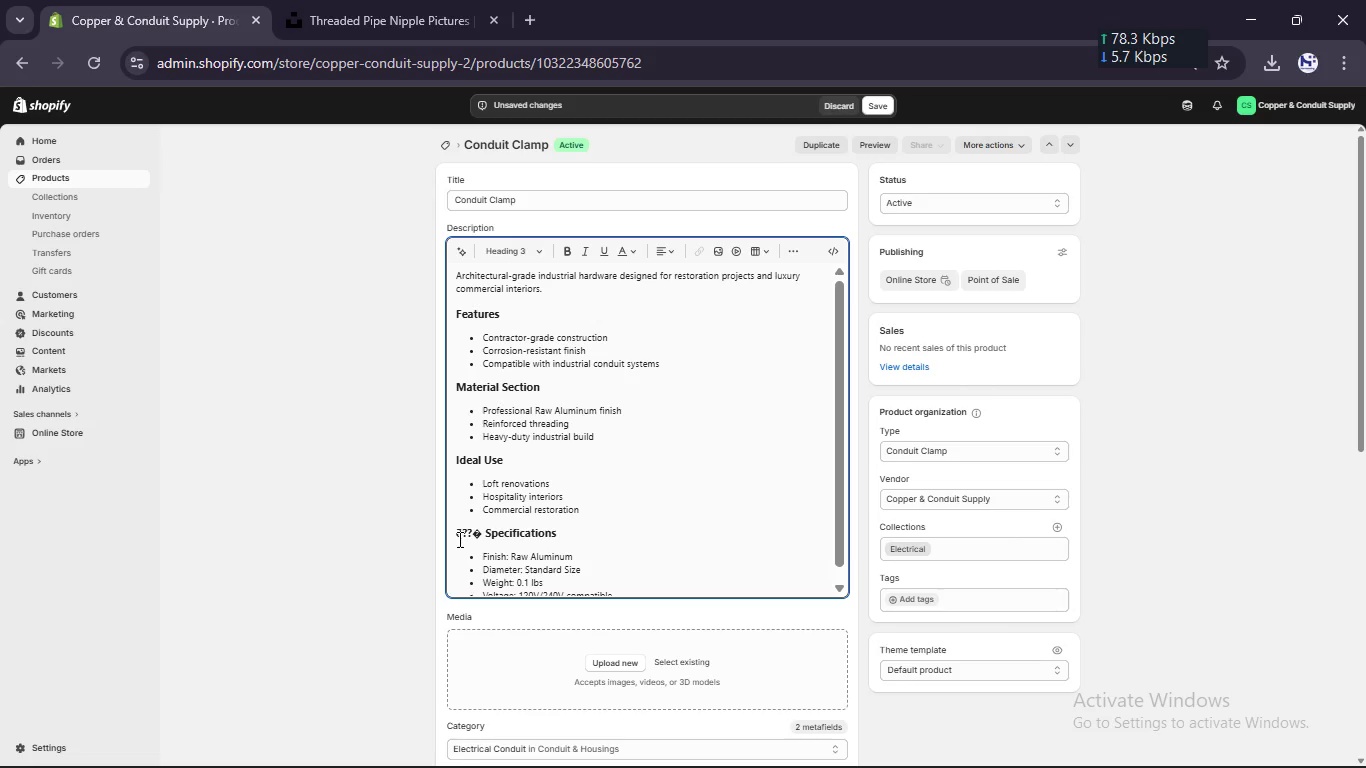 
left_click([458, 536])
 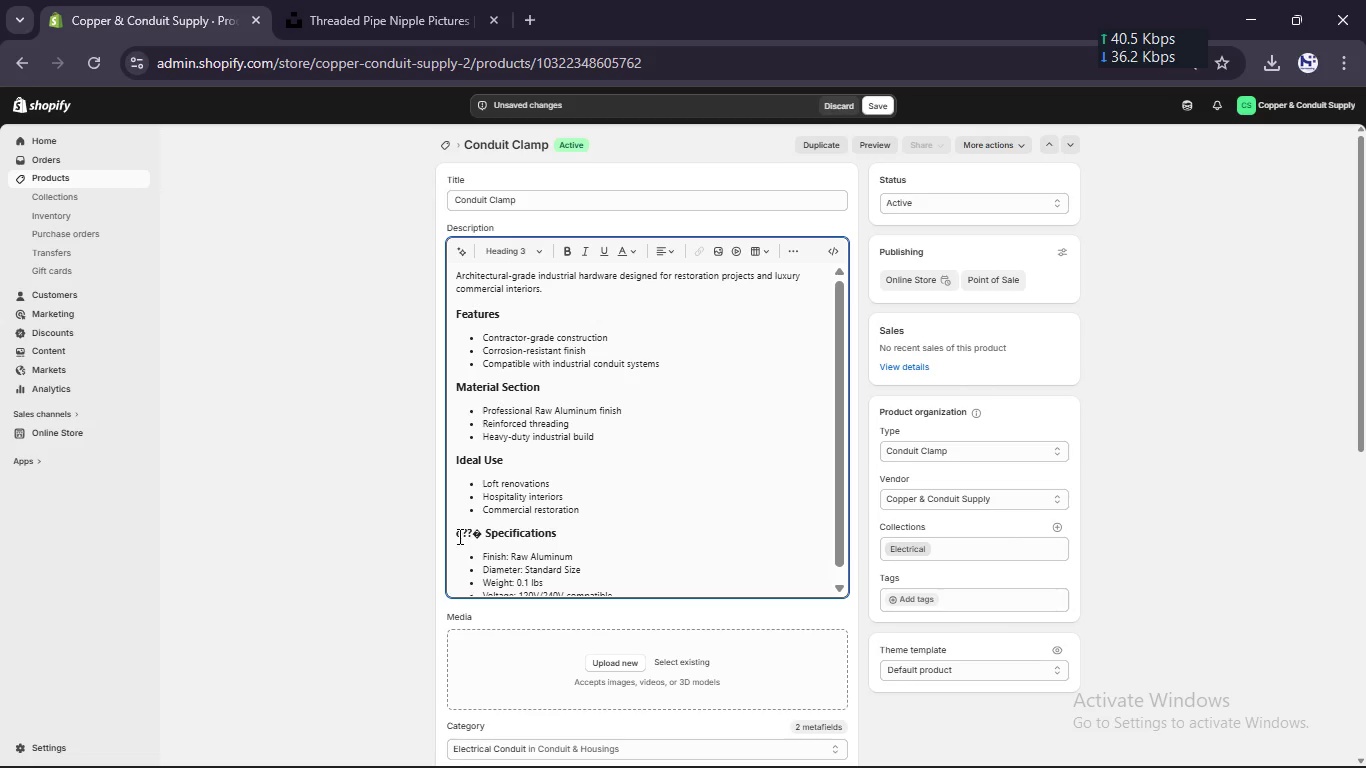 
key(Delete)
 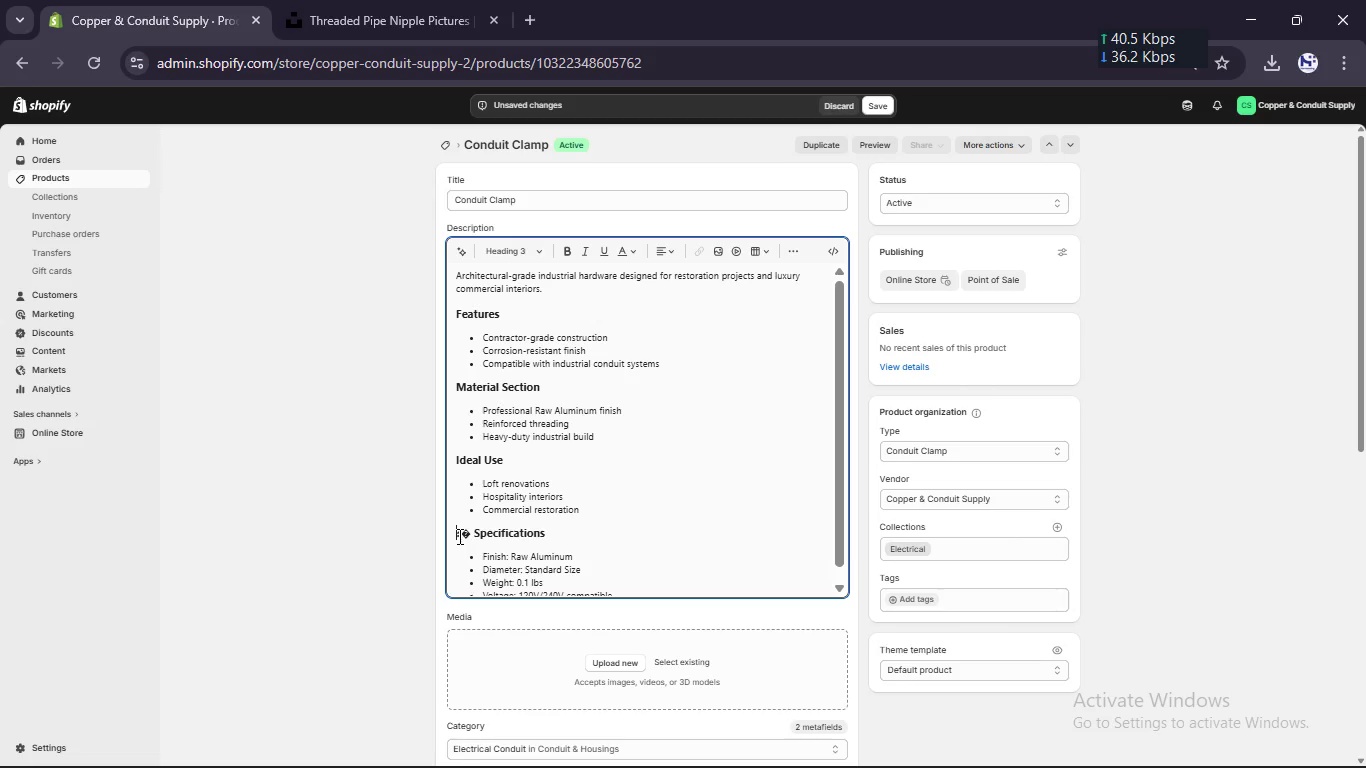 
key(Delete)
 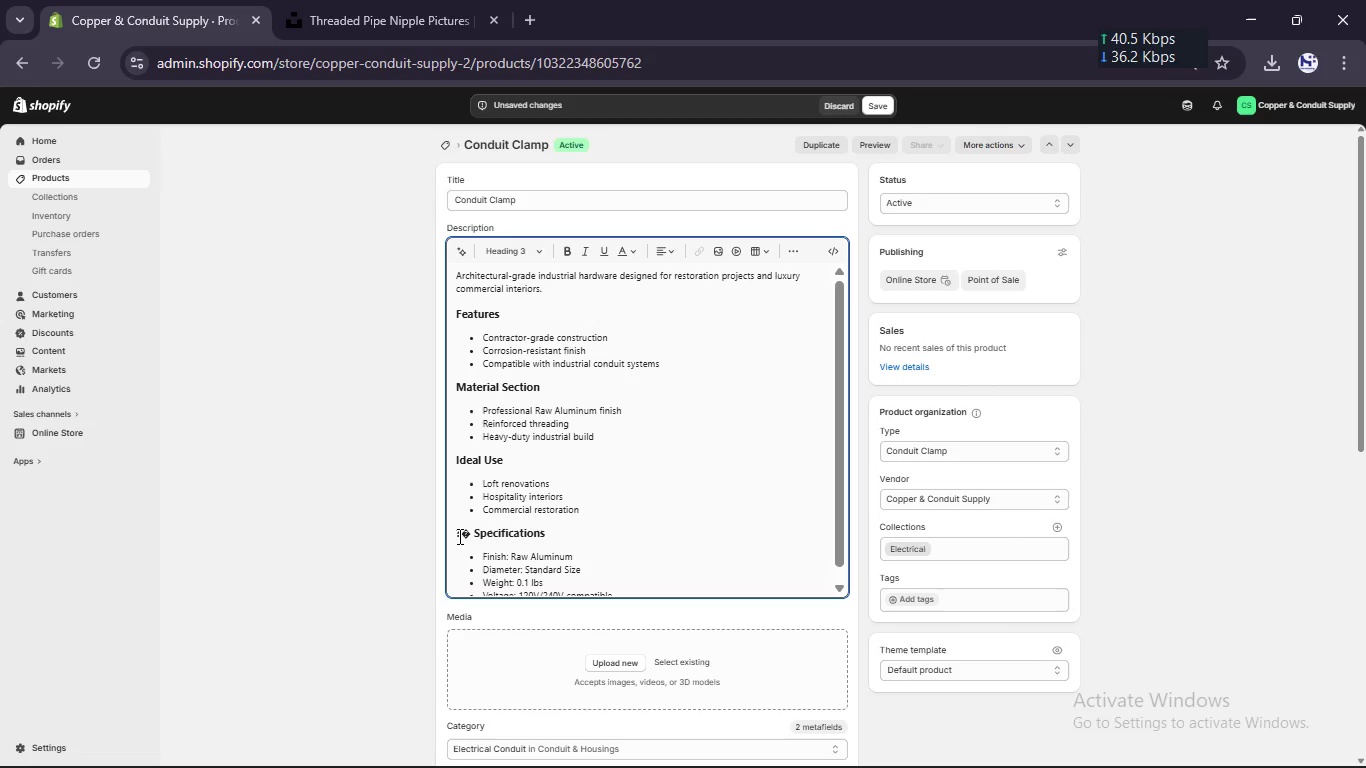 
key(Delete)
 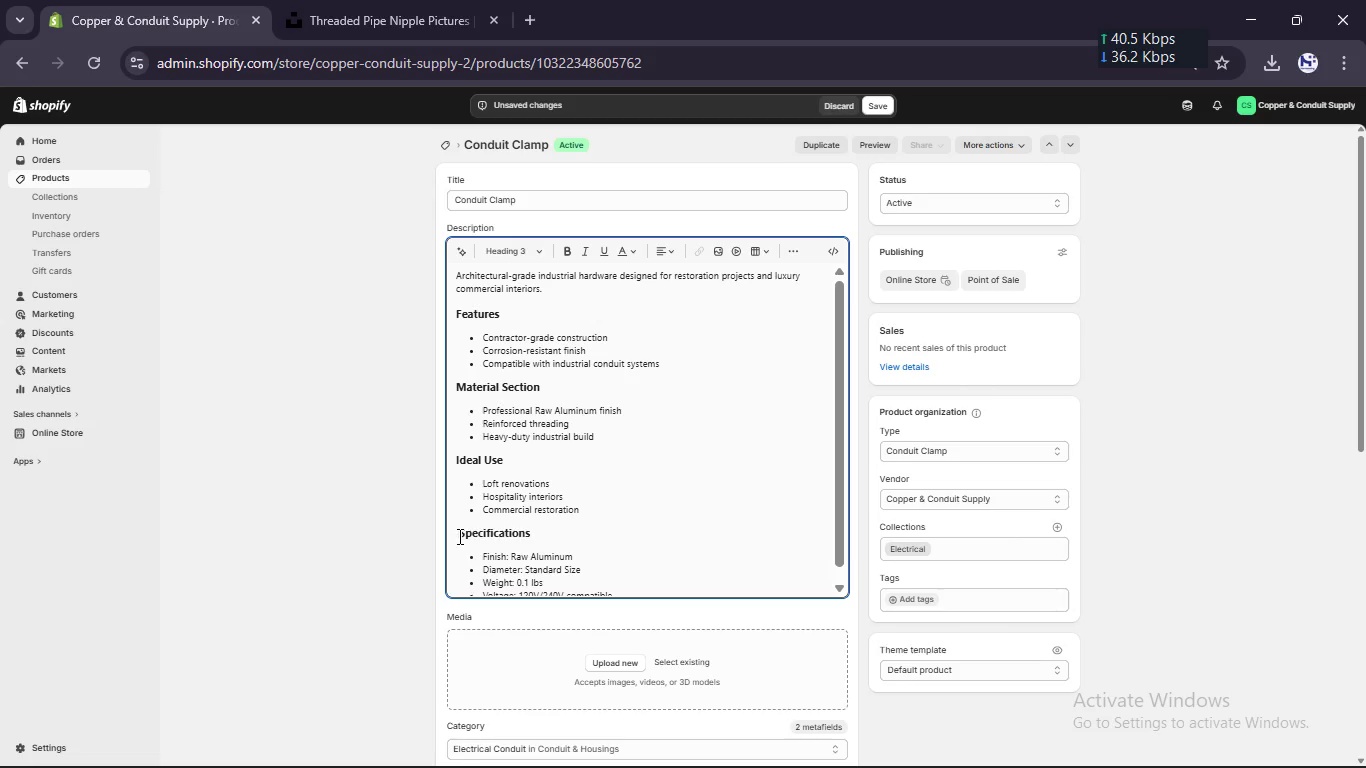 
key(Delete)
 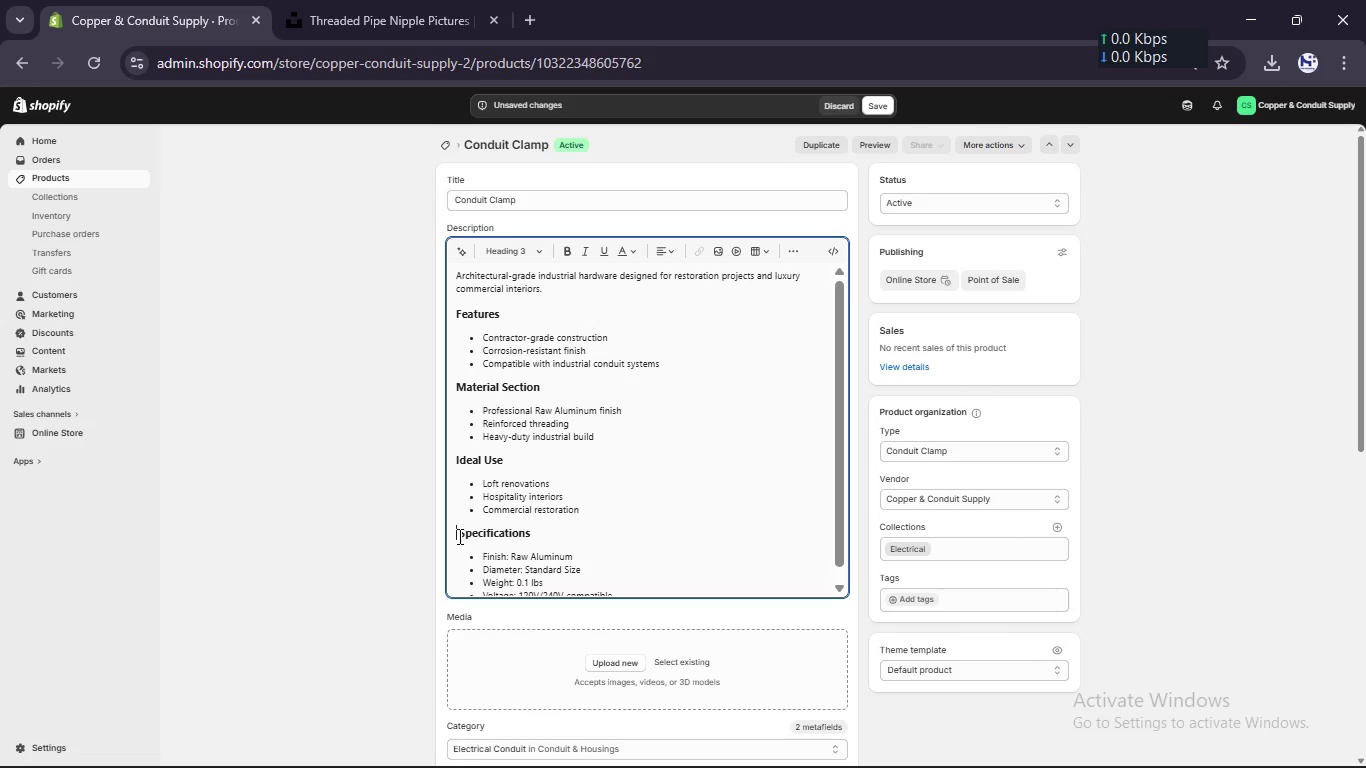 
key(Delete)
 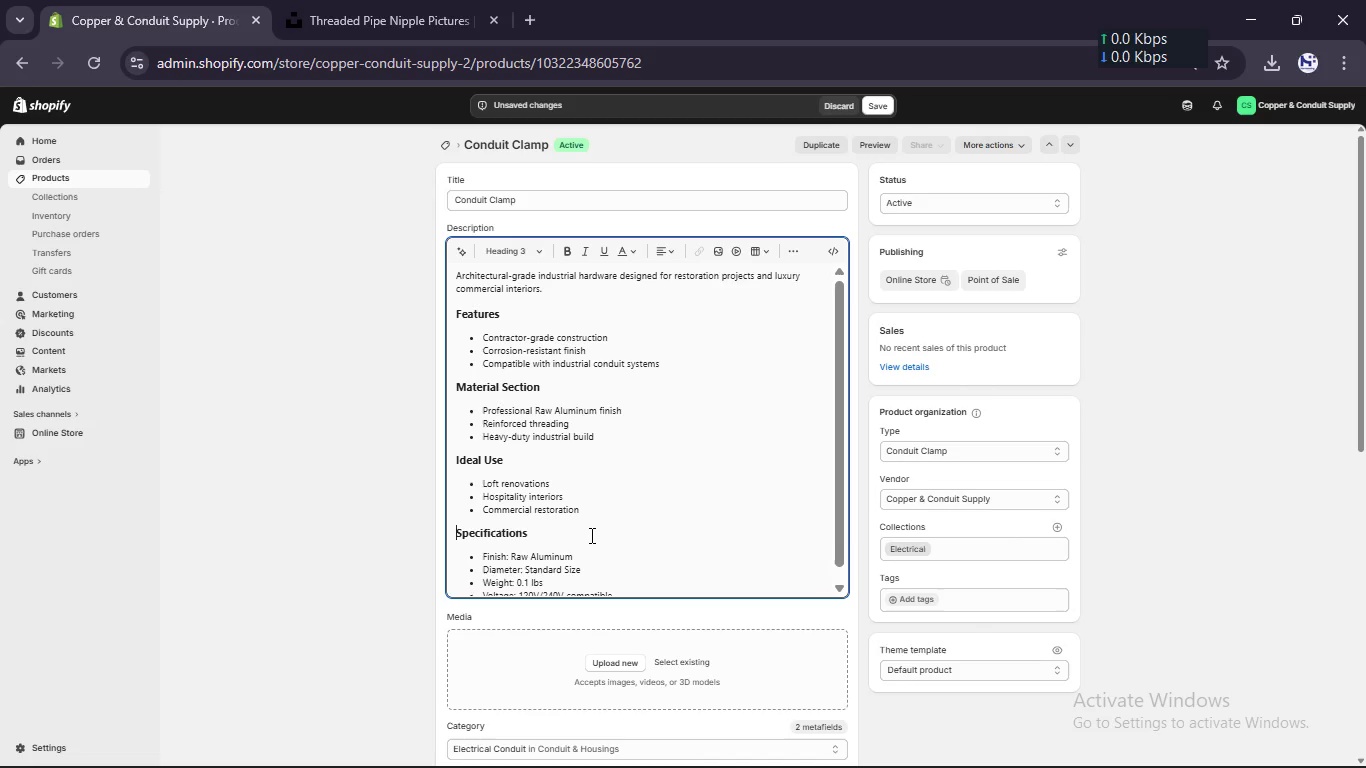 
scroll: coordinate [669, 695], scroll_direction: down, amount: 19.0
 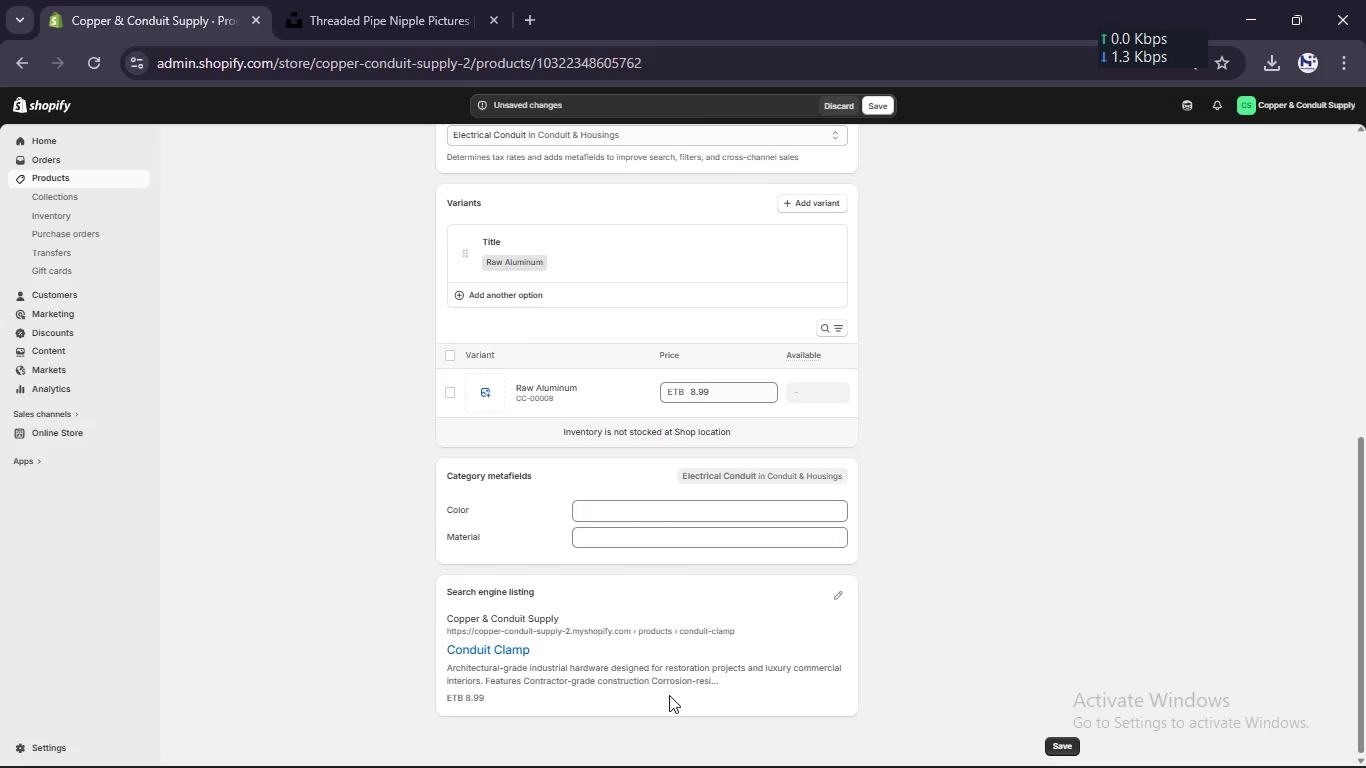 
left_click([412, 0])
 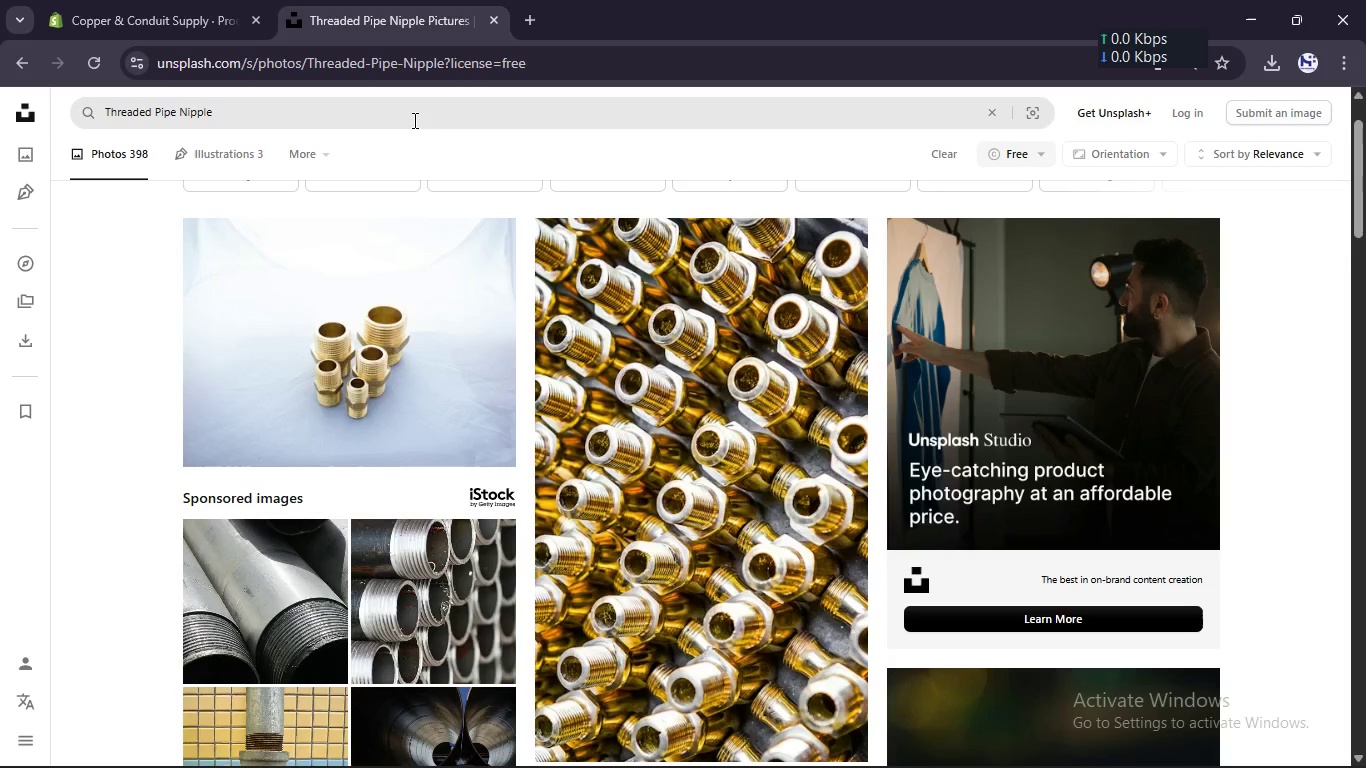 
scroll: coordinate [669, 695], scroll_direction: up, amount: 12.0
 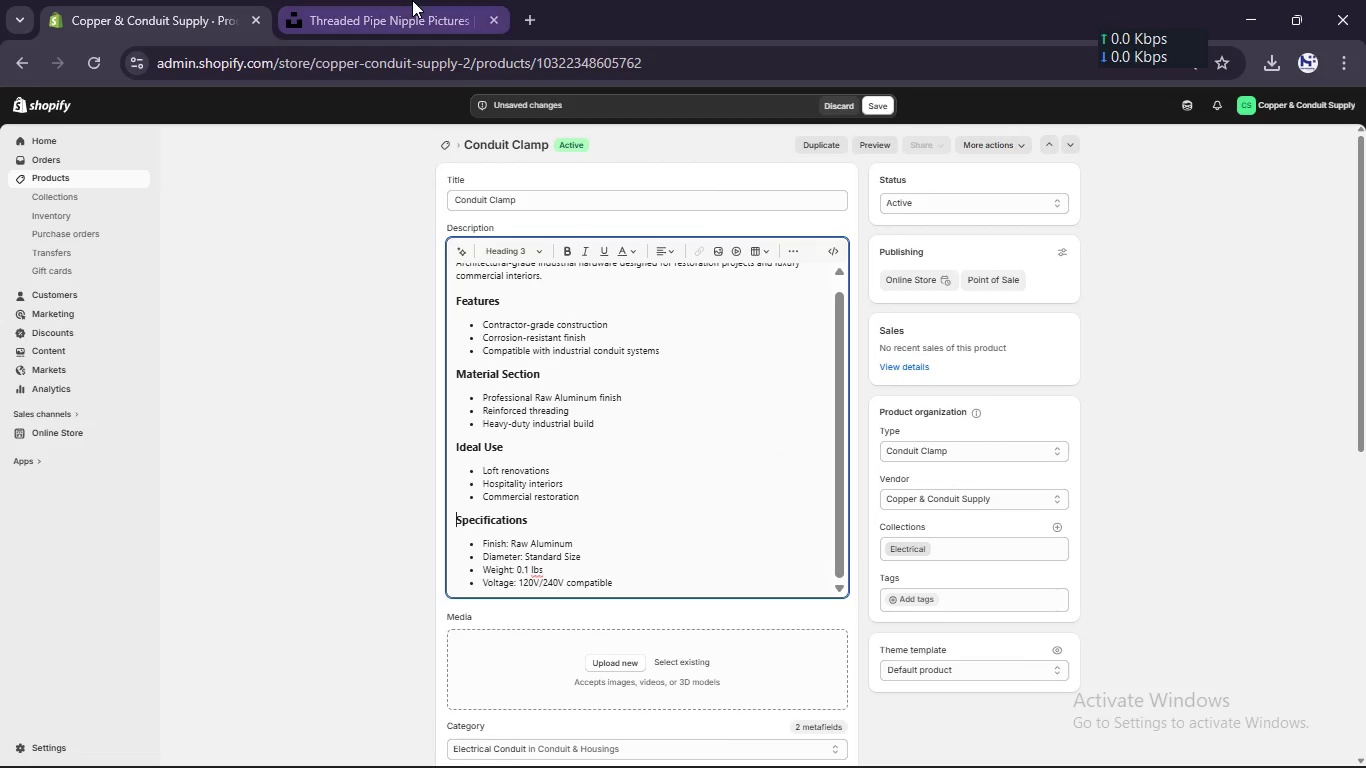 
left_click([413, 120])
 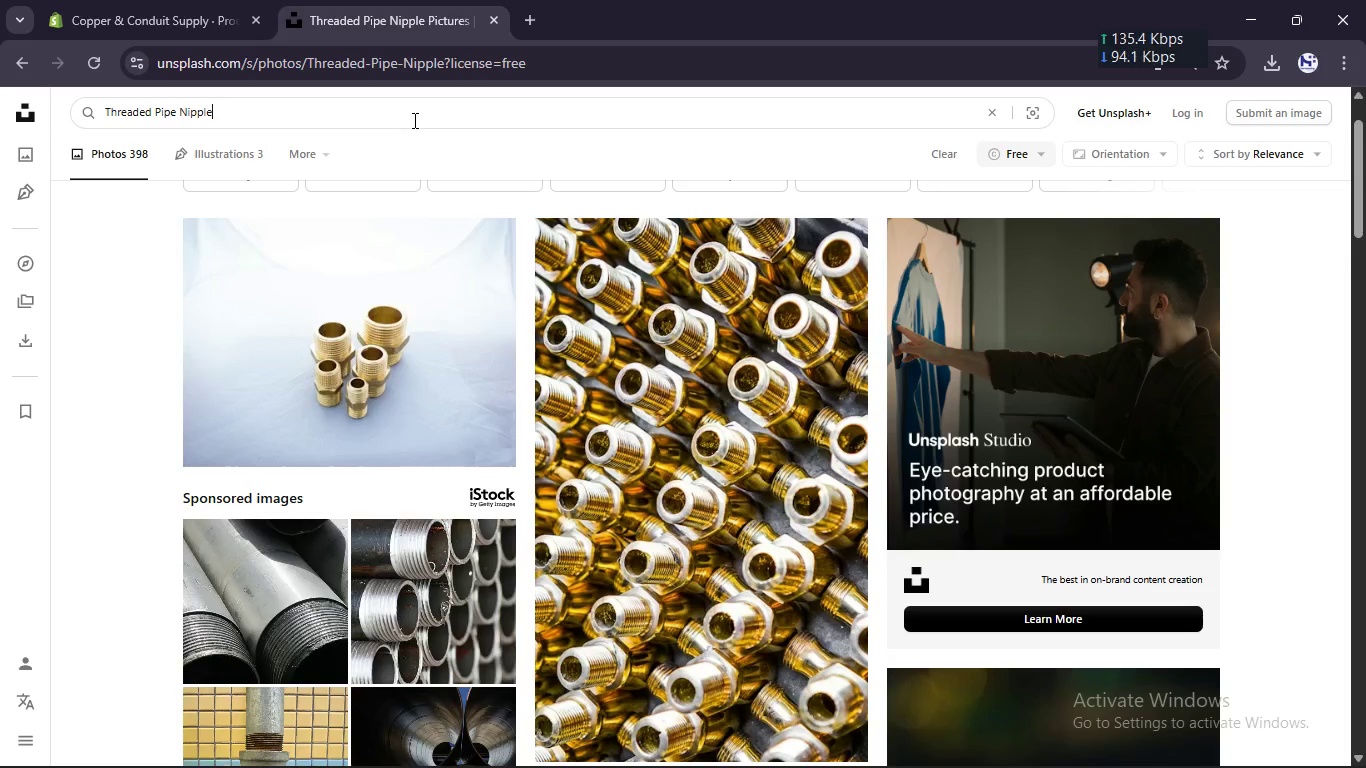 
key(Control+ControlLeft)
 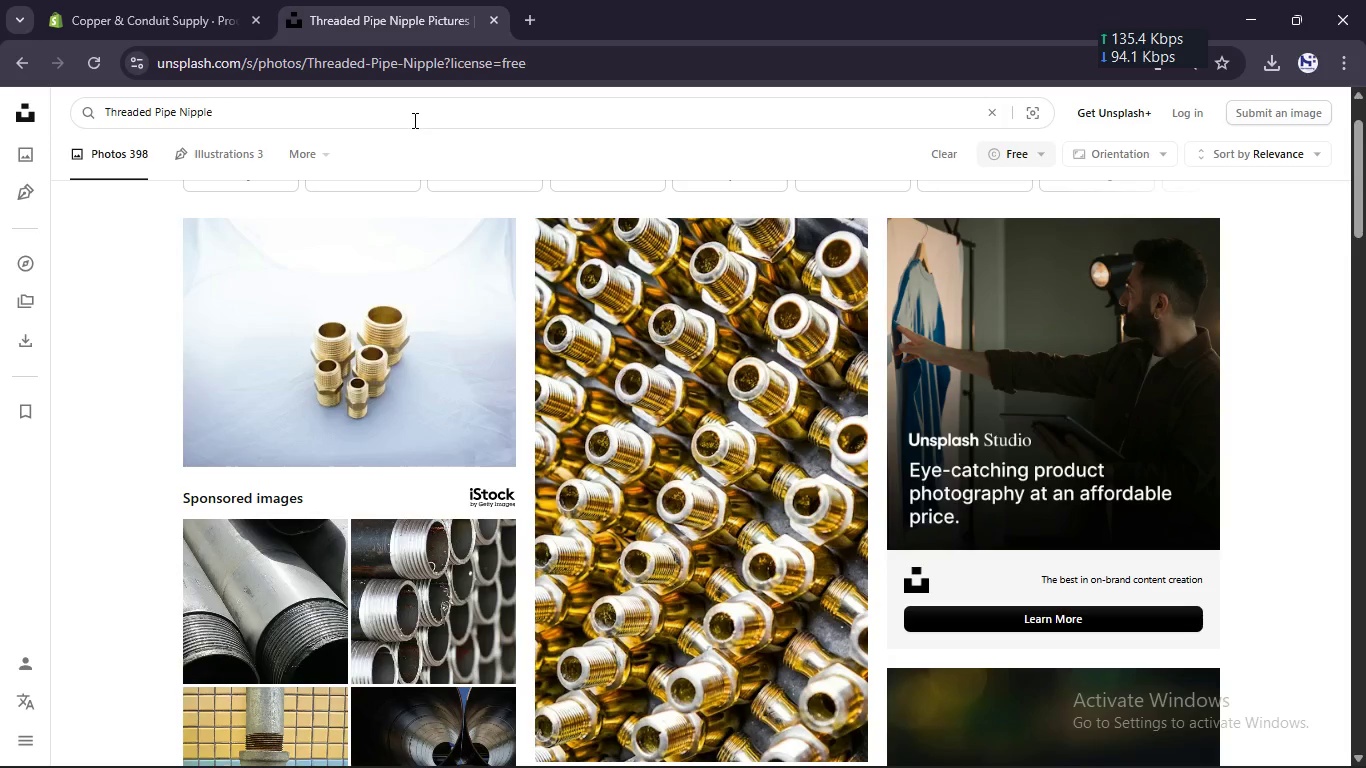 
key(Control+A)
 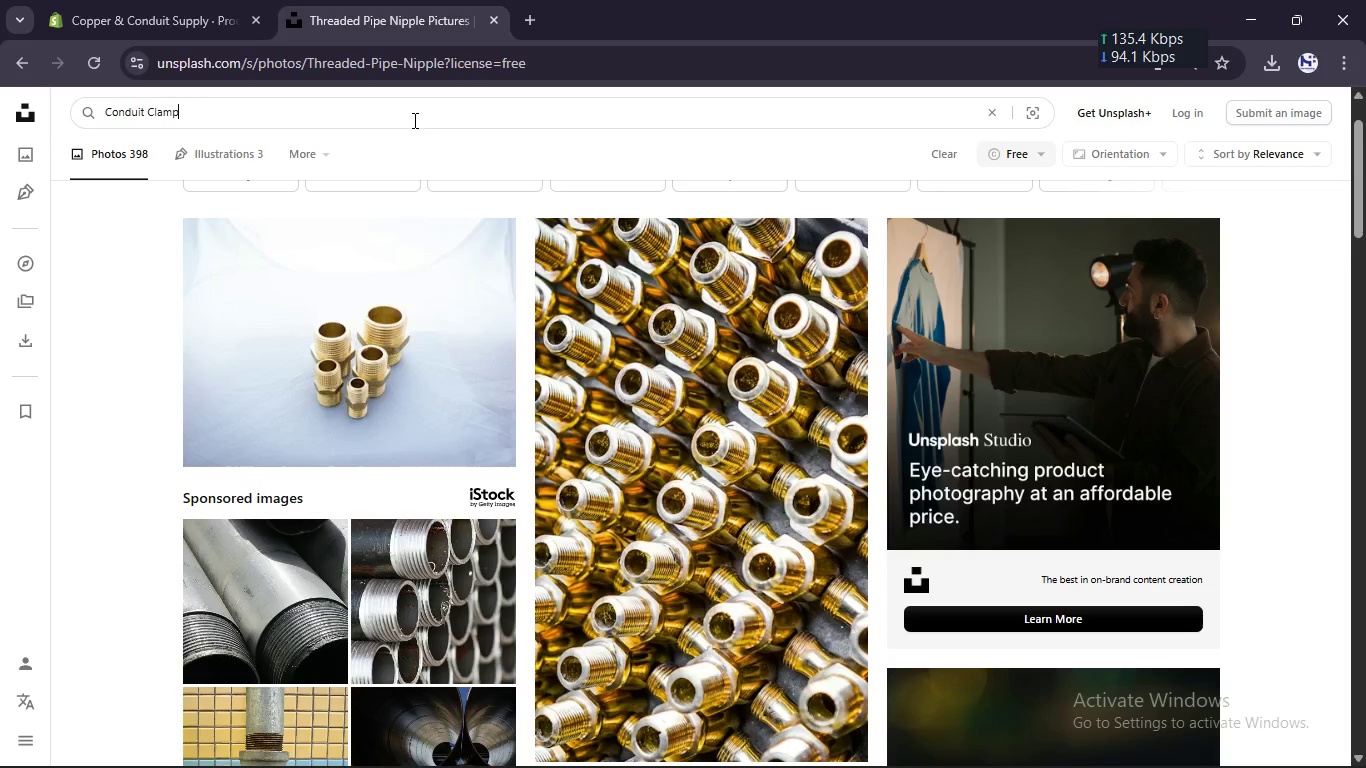 
key(Control+V)
 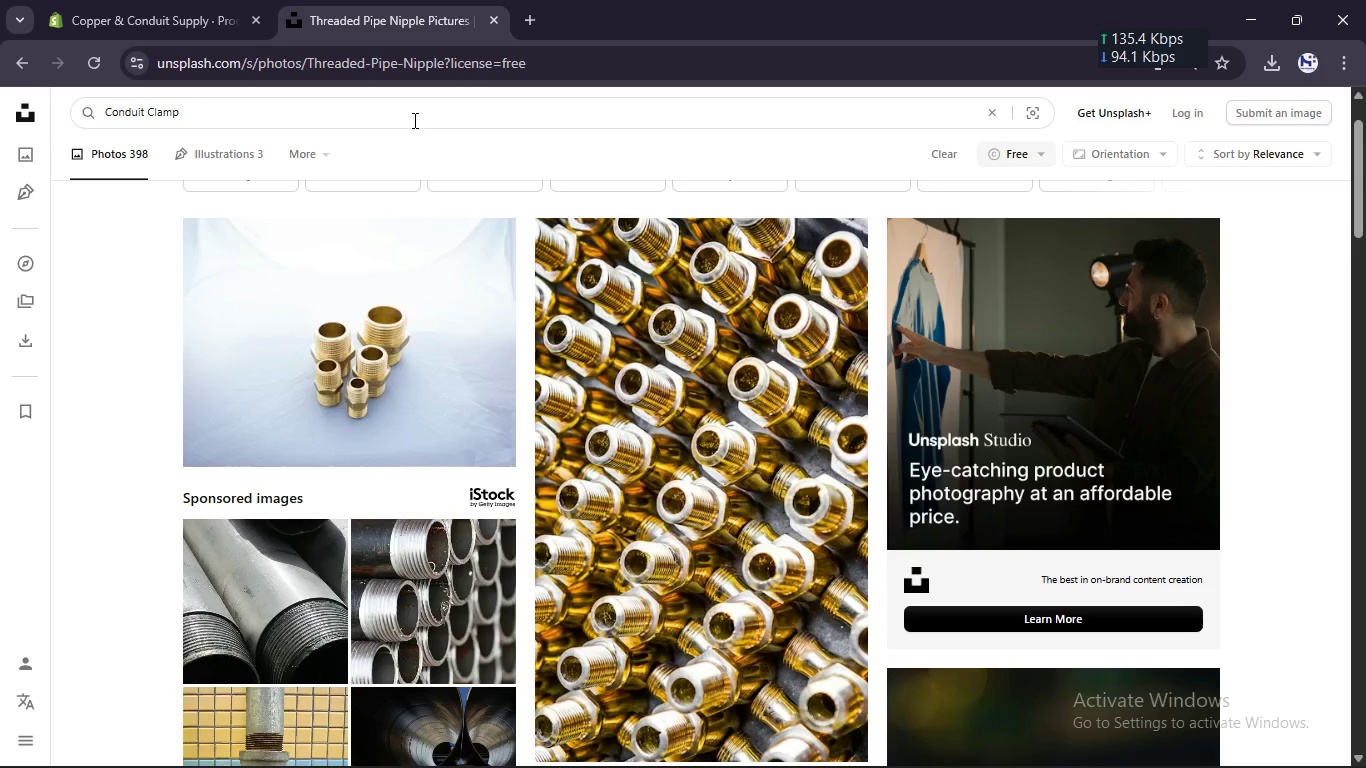 
key(Enter)
 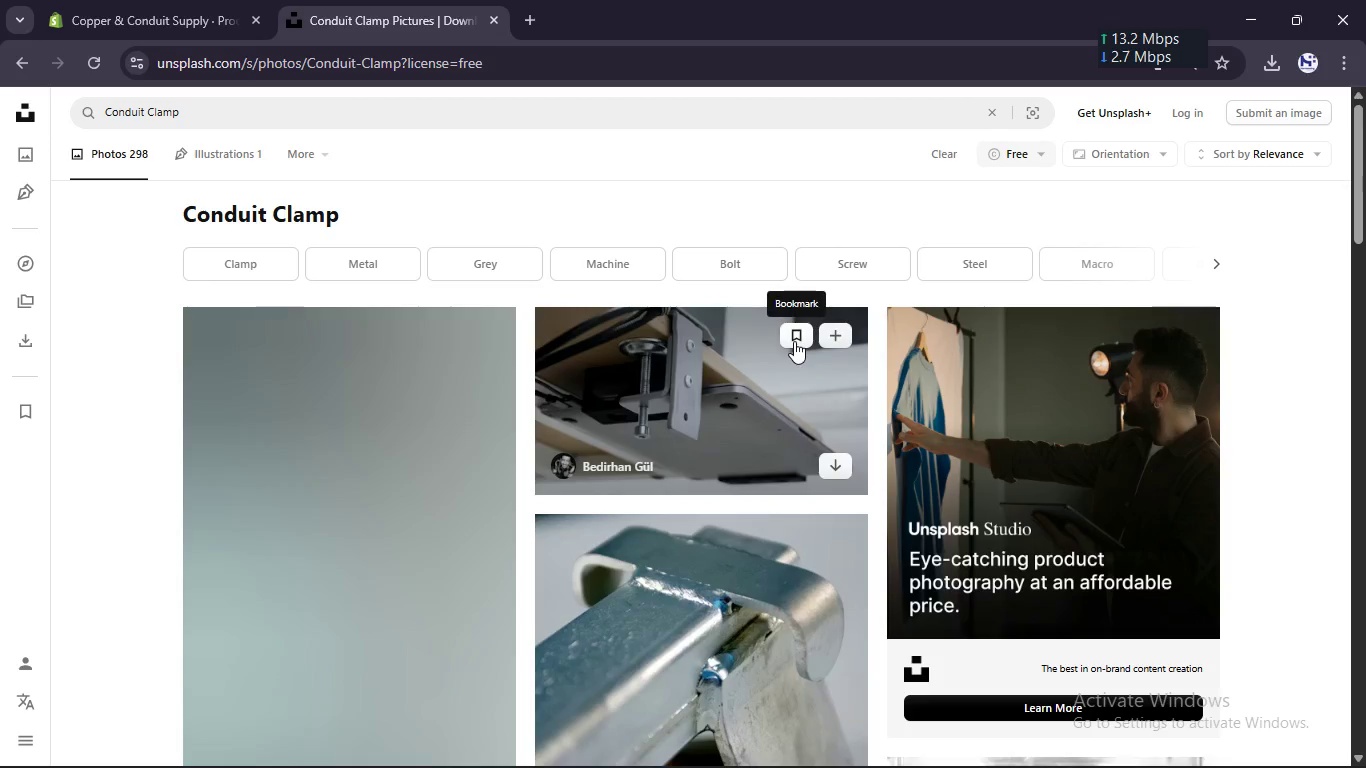 
left_click([840, 462])
 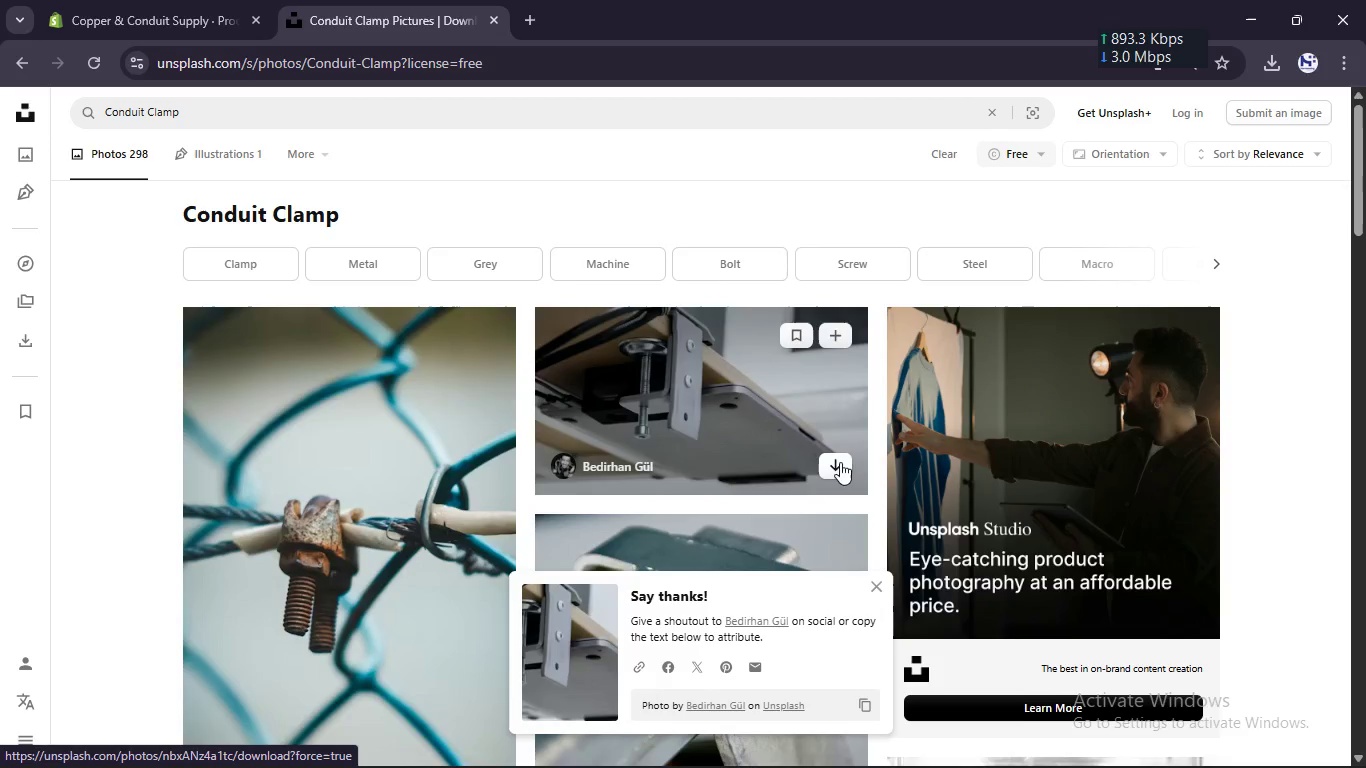 
scroll: coordinate [840, 462], scroll_direction: down, amount: 2.0
 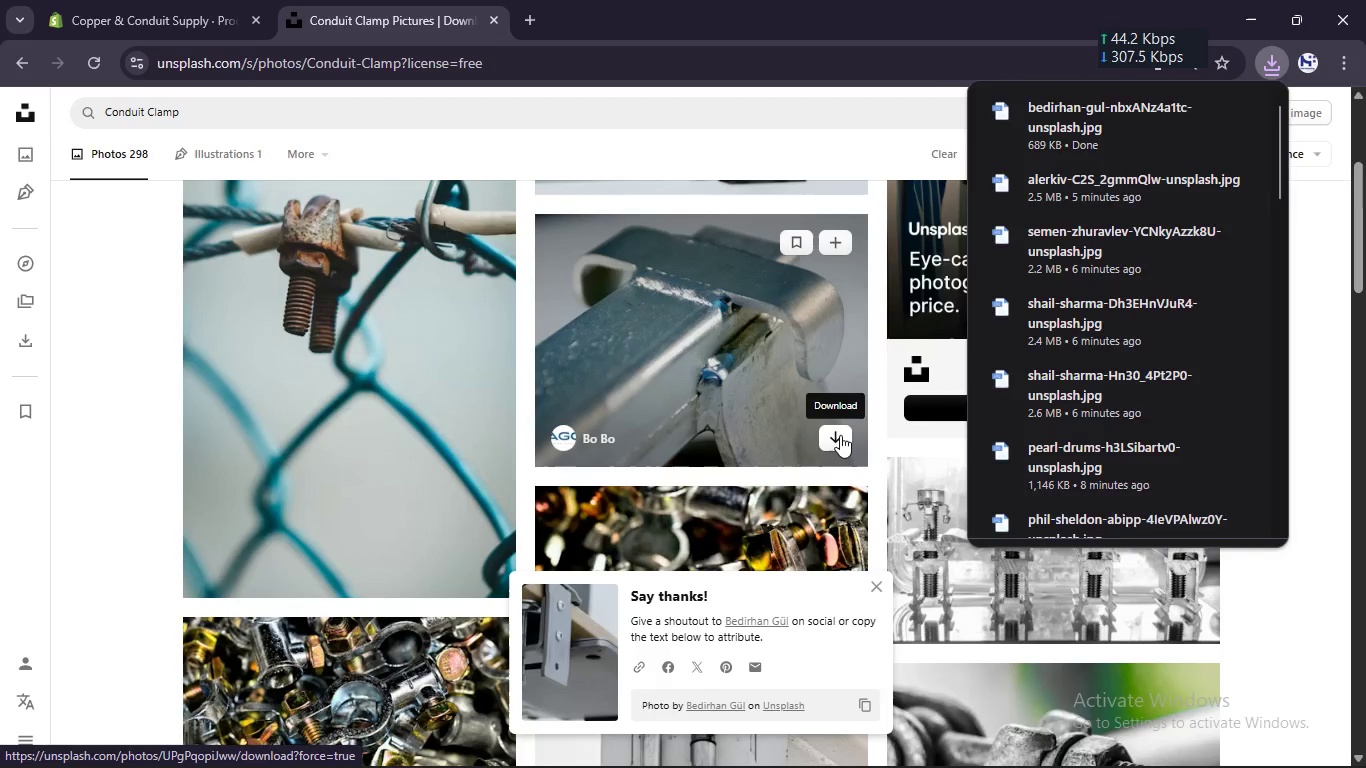 
left_click([840, 432])
 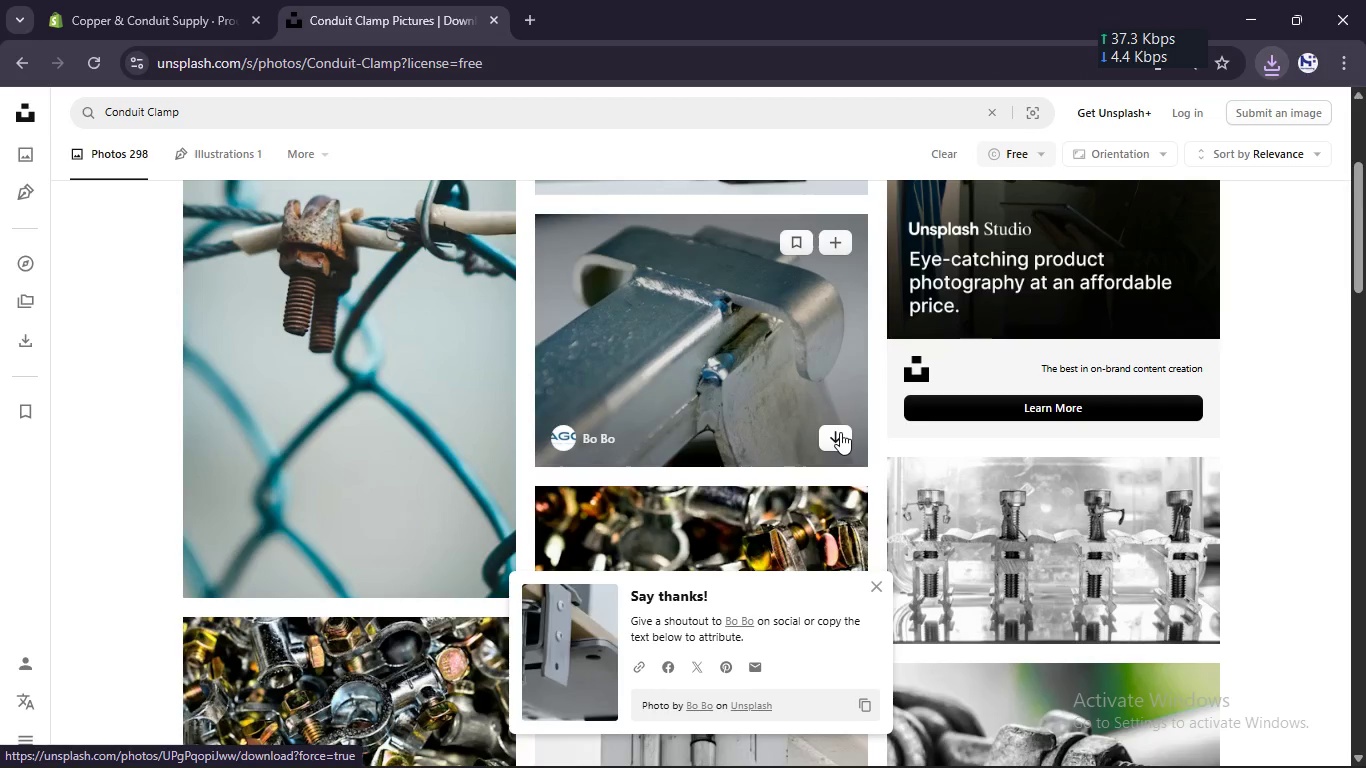 
scroll: coordinate [840, 432], scroll_direction: down, amount: 3.0
 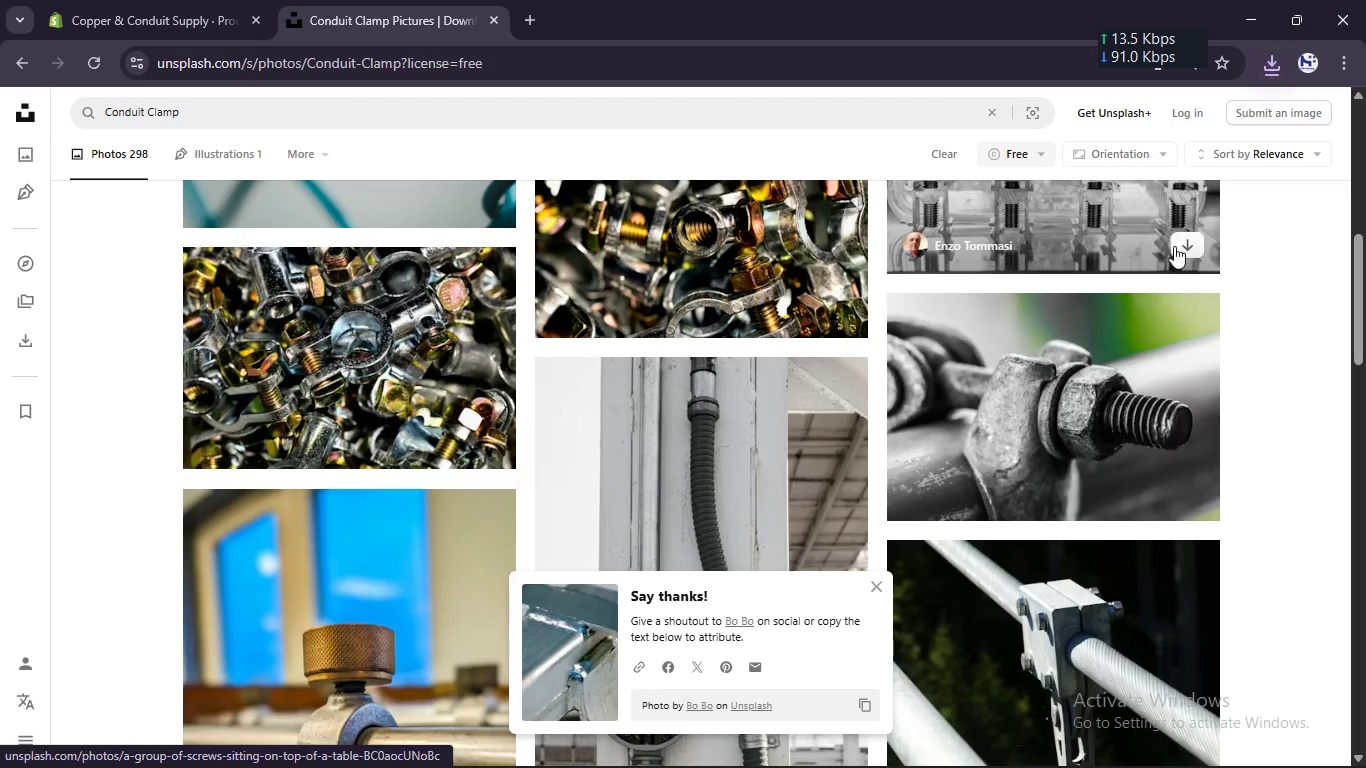 
left_click([1186, 248])
 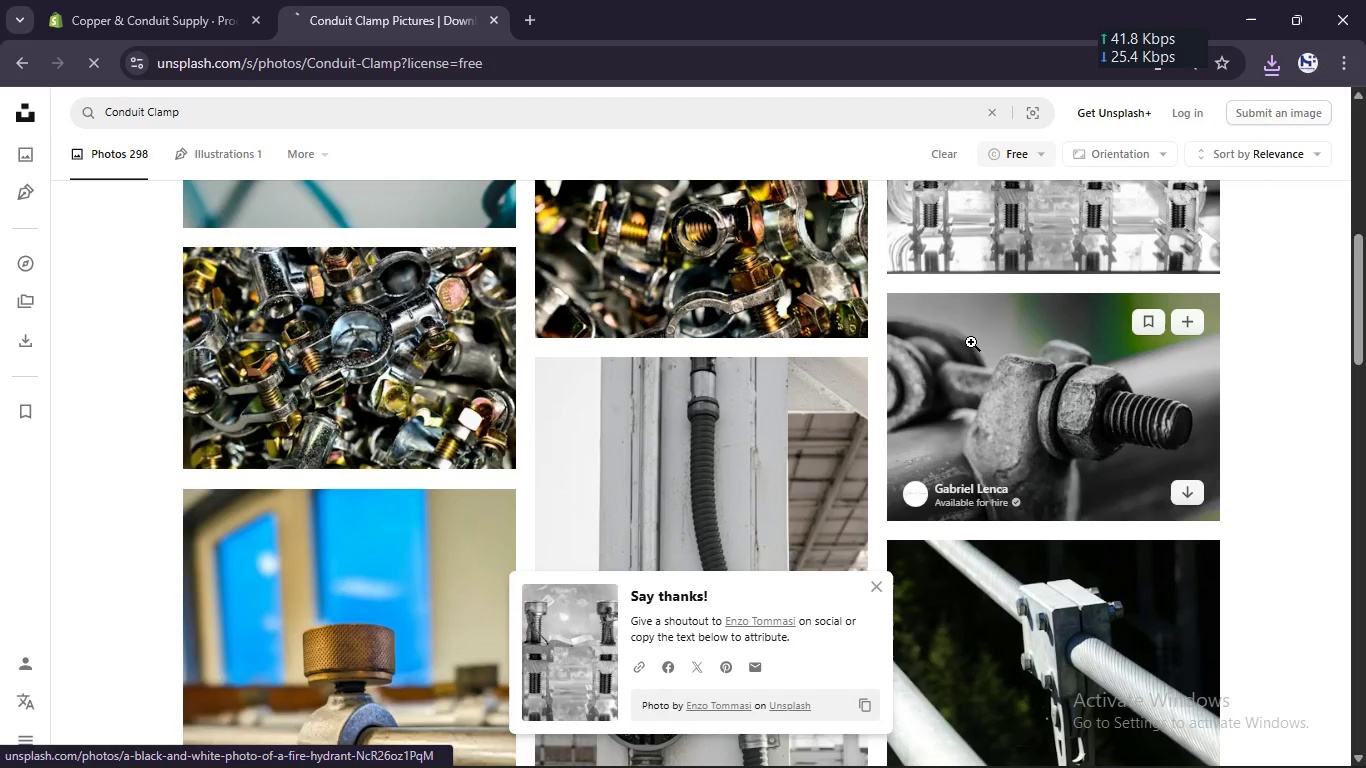 
scroll: coordinate [971, 342], scroll_direction: down, amount: 4.0
 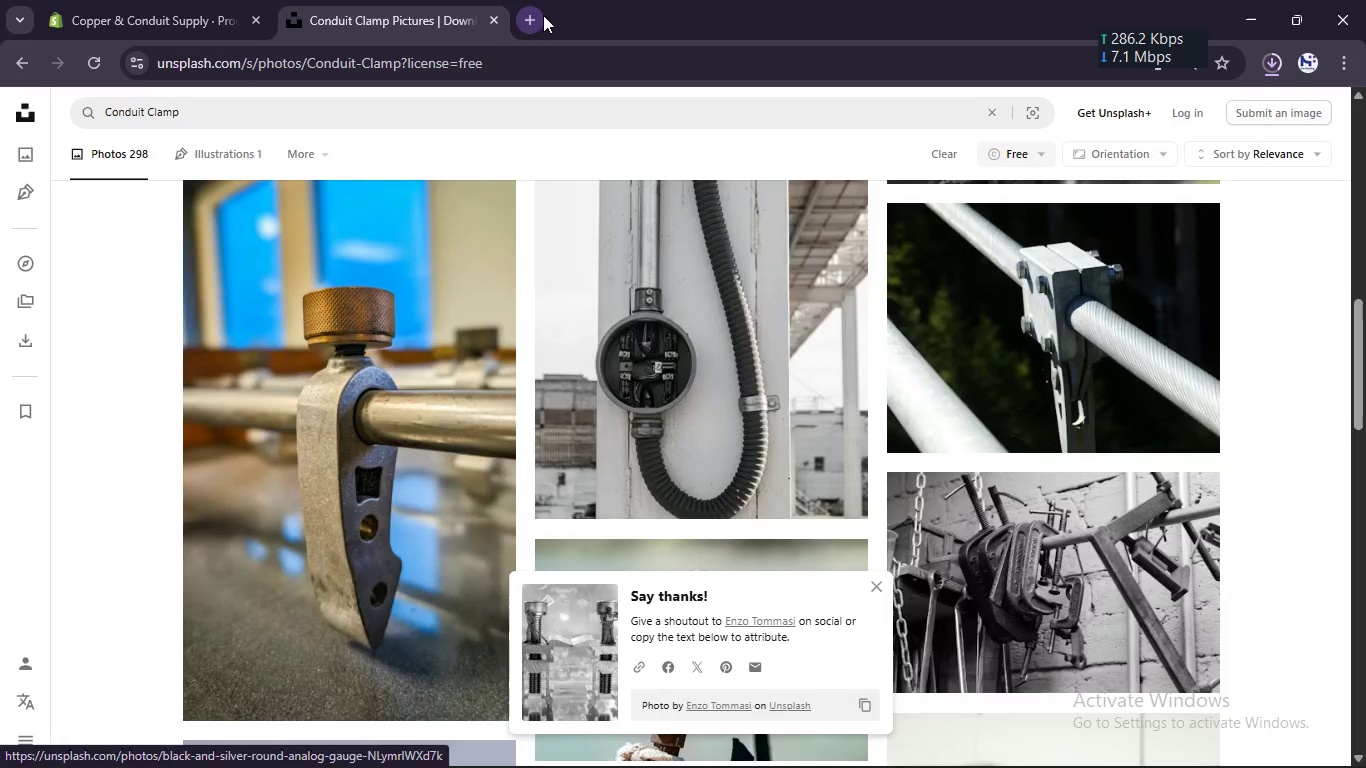 
left_click([146, 0])
 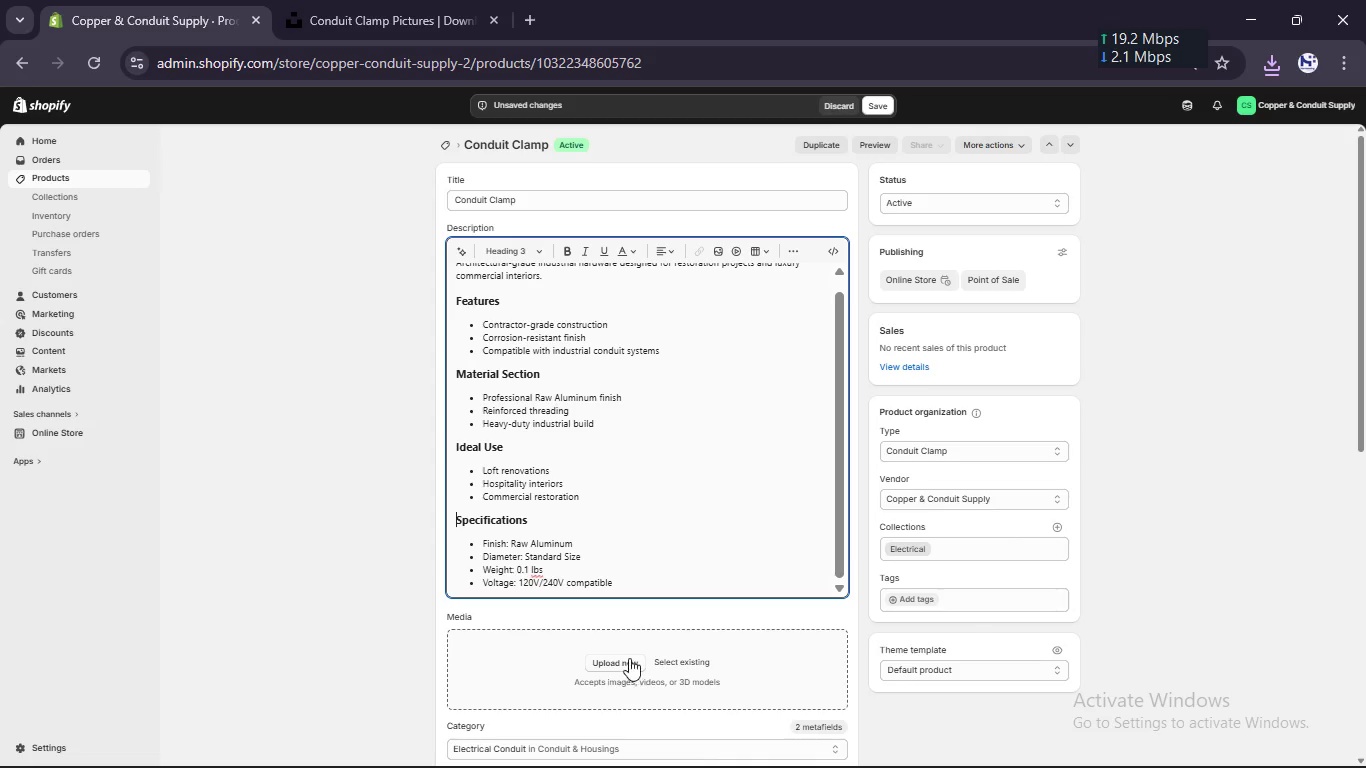 
left_click([629, 655])
 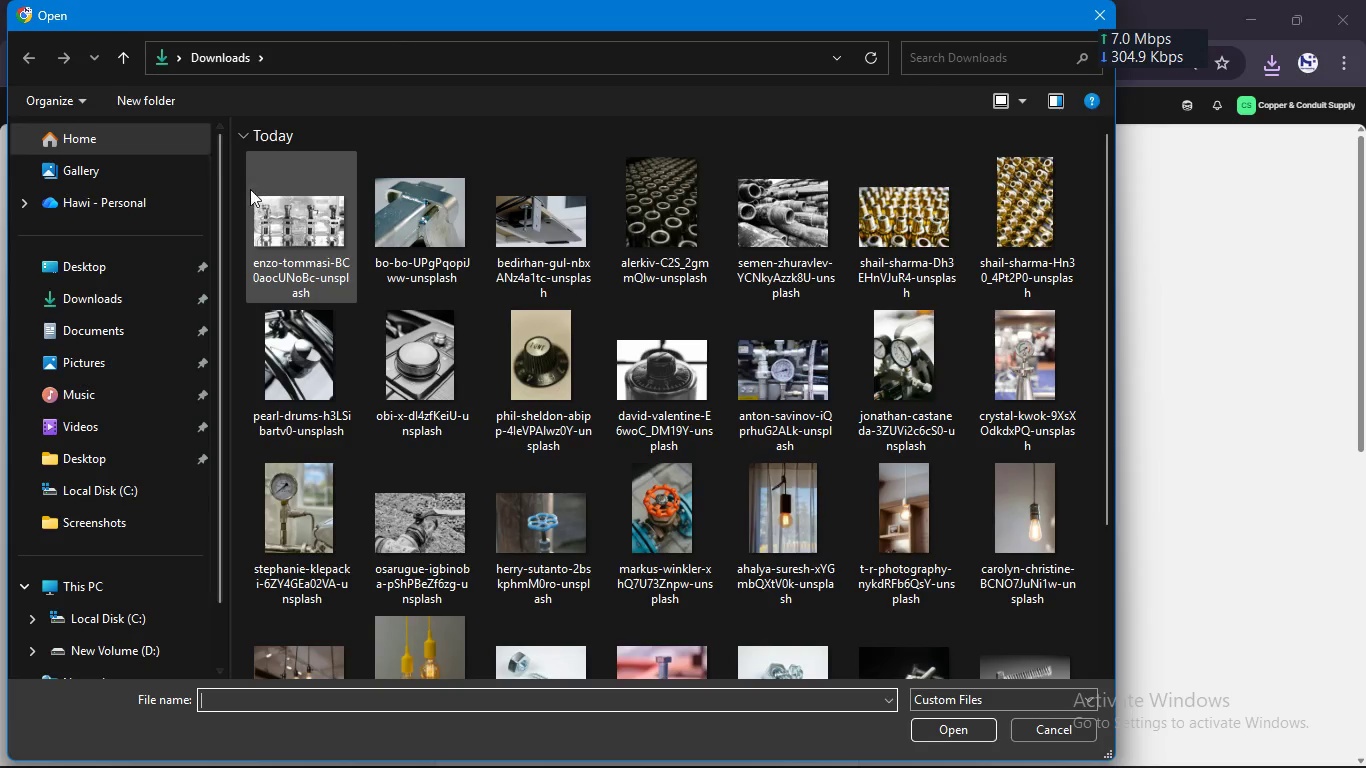 
left_click_drag(start_coordinate=[242, 192], to_coordinate=[508, 204])
 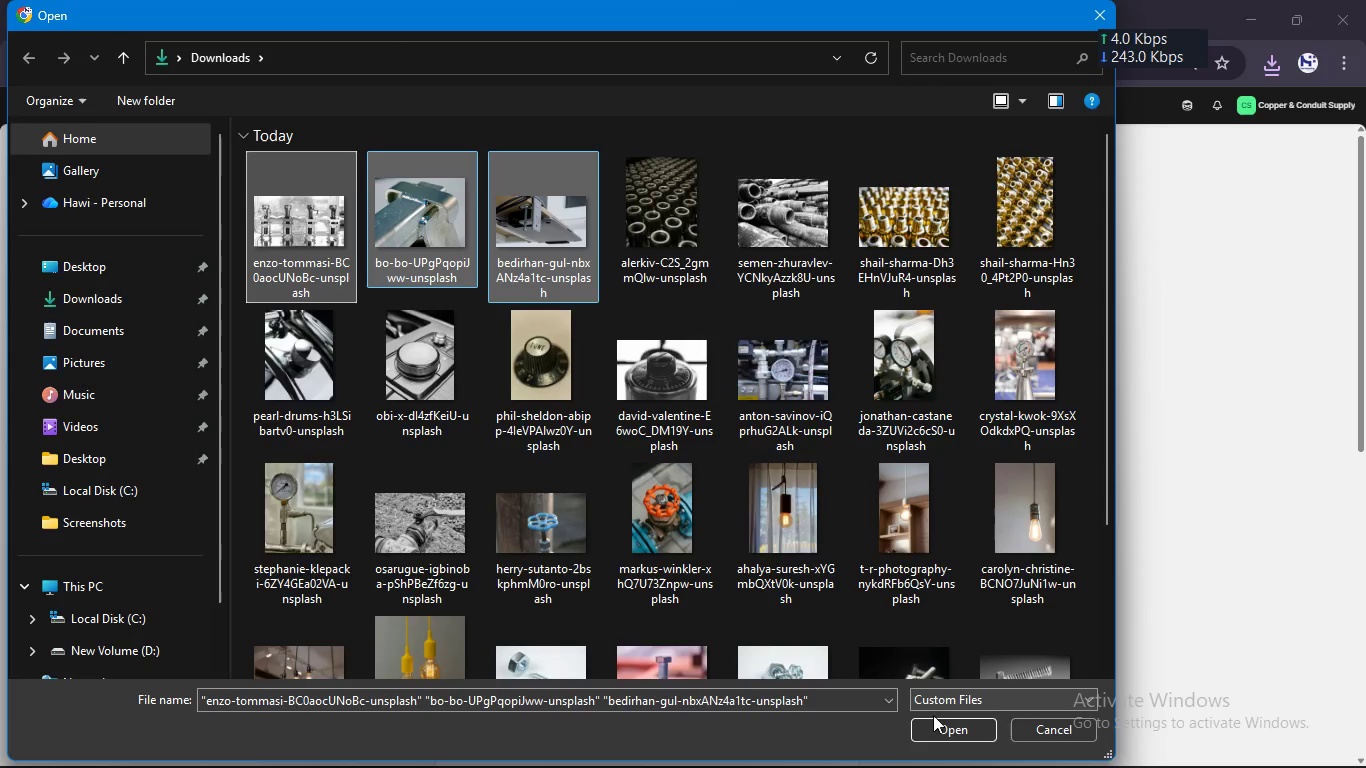 
left_click([933, 724])
 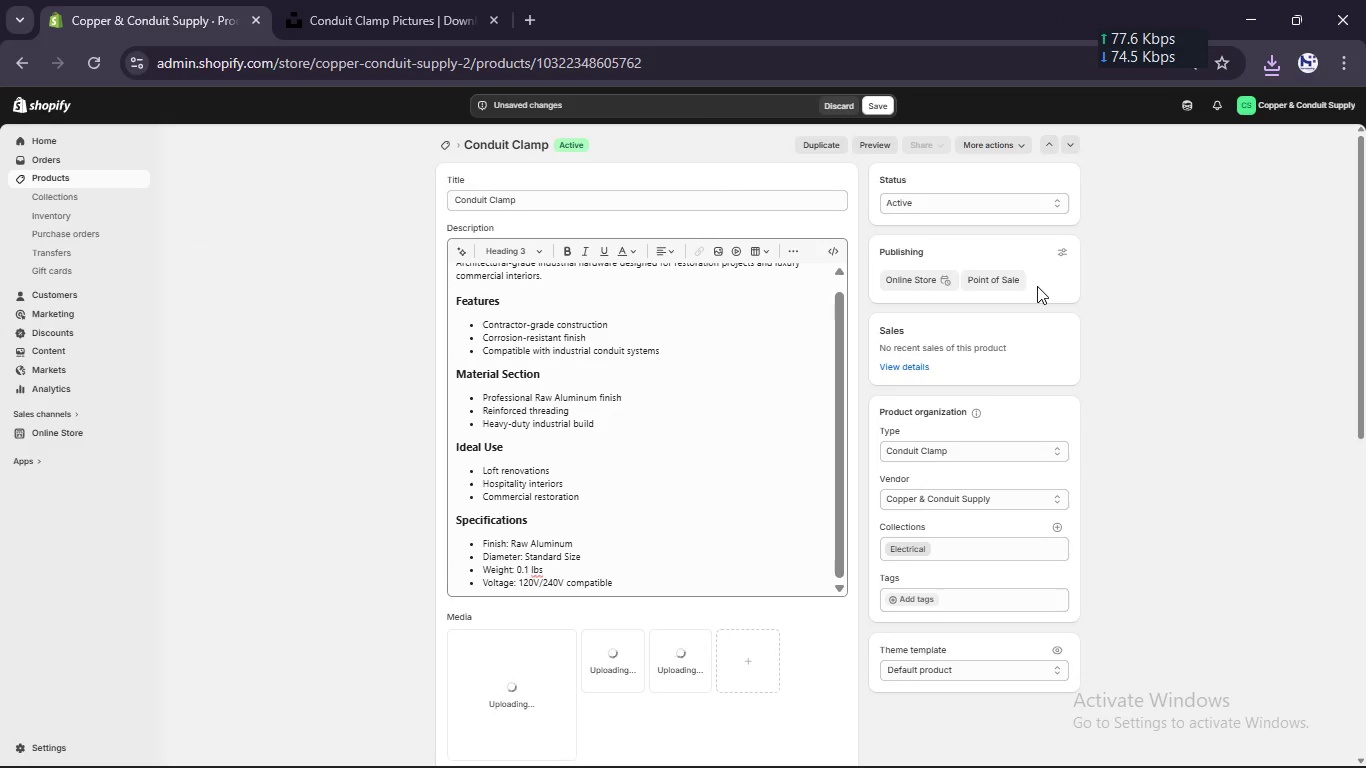 
scroll: coordinate [696, 499], scroll_direction: down, amount: 3.0
 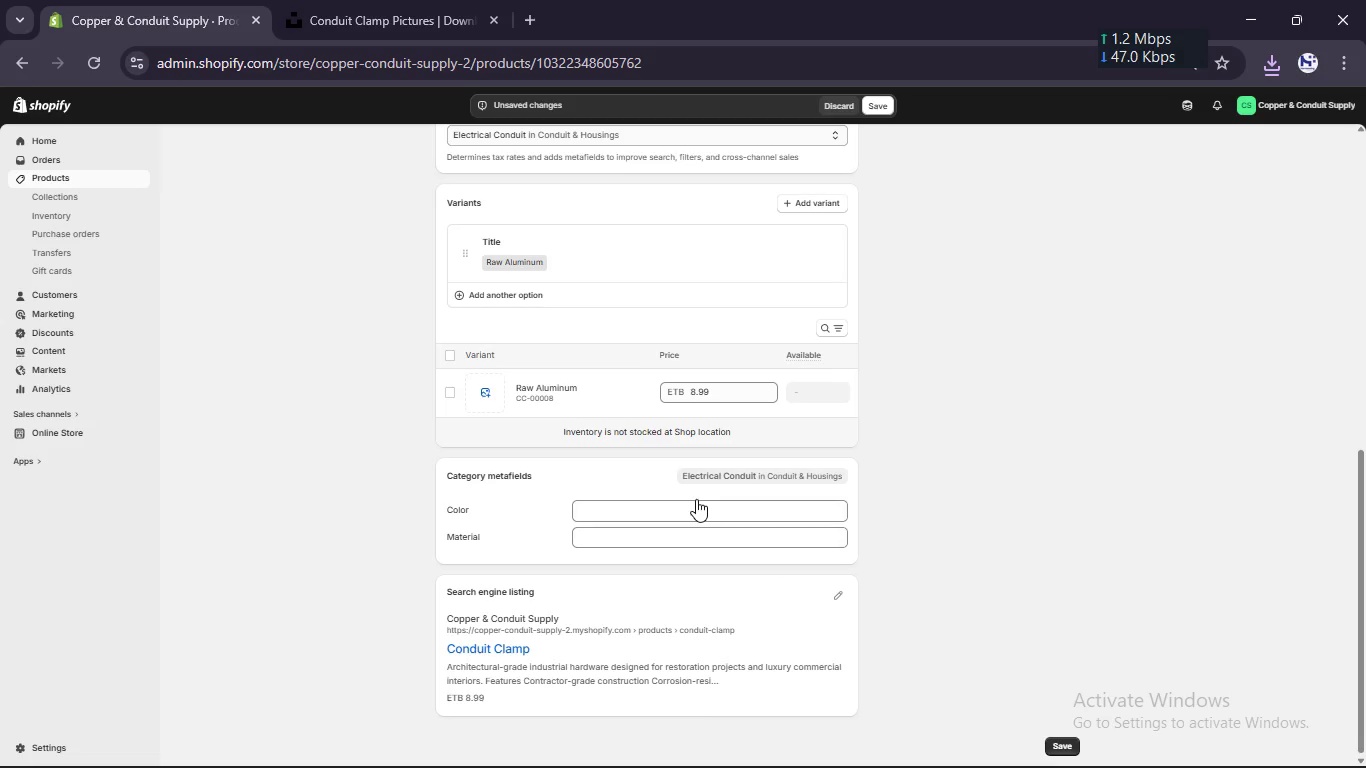 
scroll: coordinate [412, 503], scroll_direction: up, amount: 34.0
 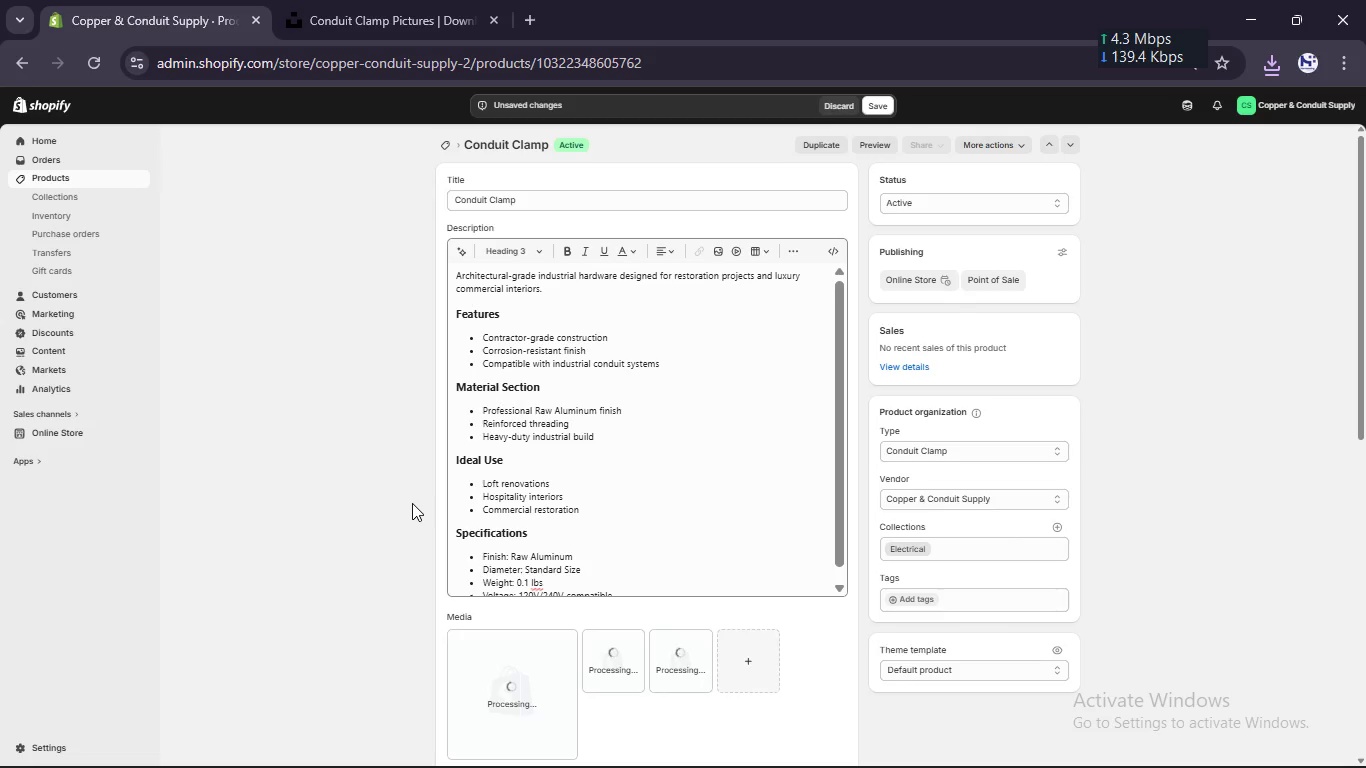 
wait(5.78)
 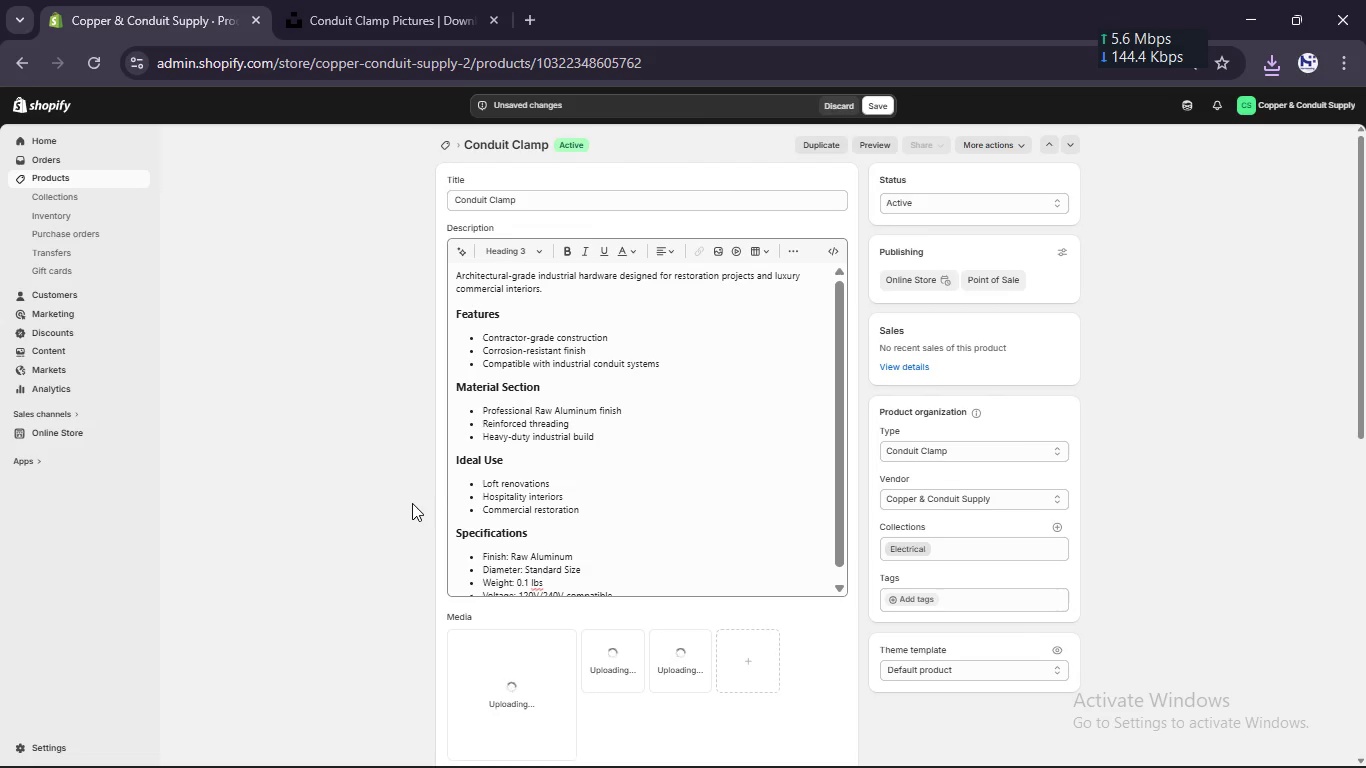 
mouse_move([902, 682])
 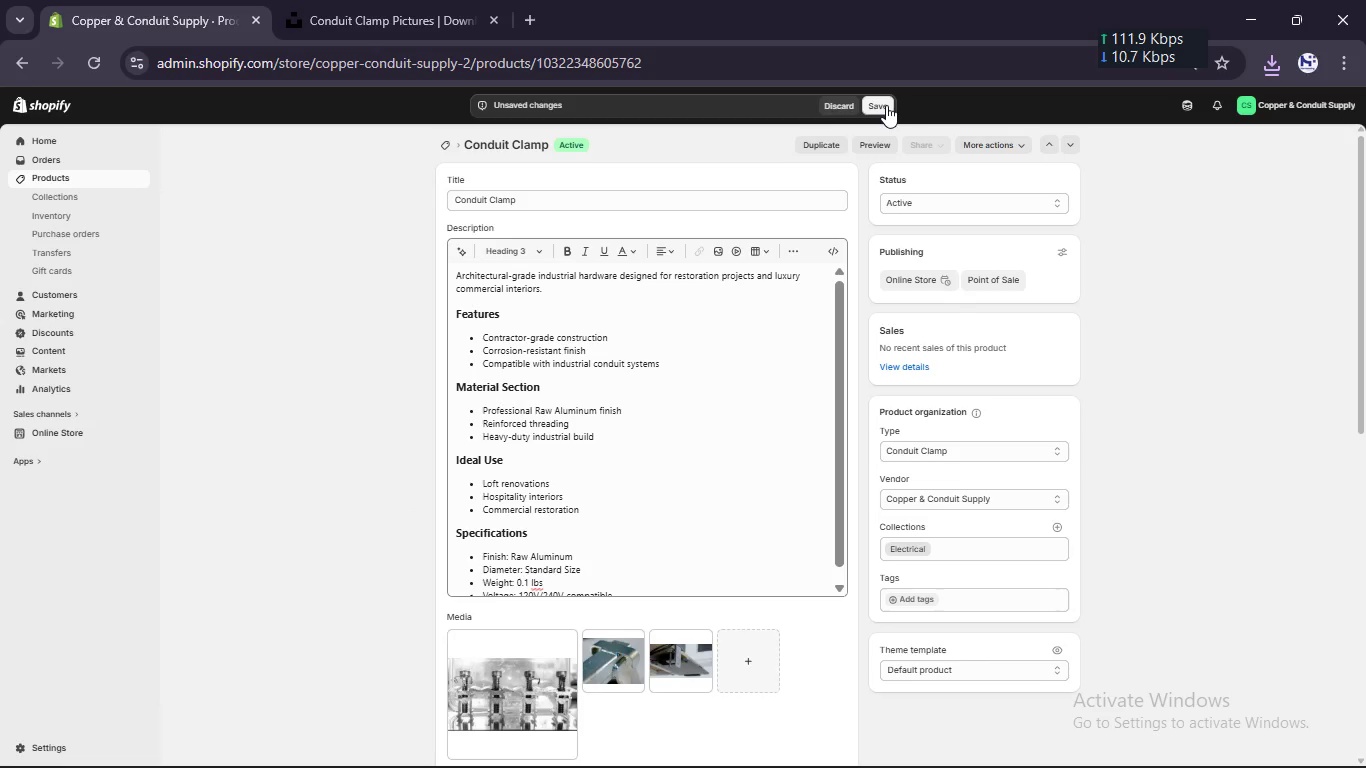 
left_click([886, 105])
 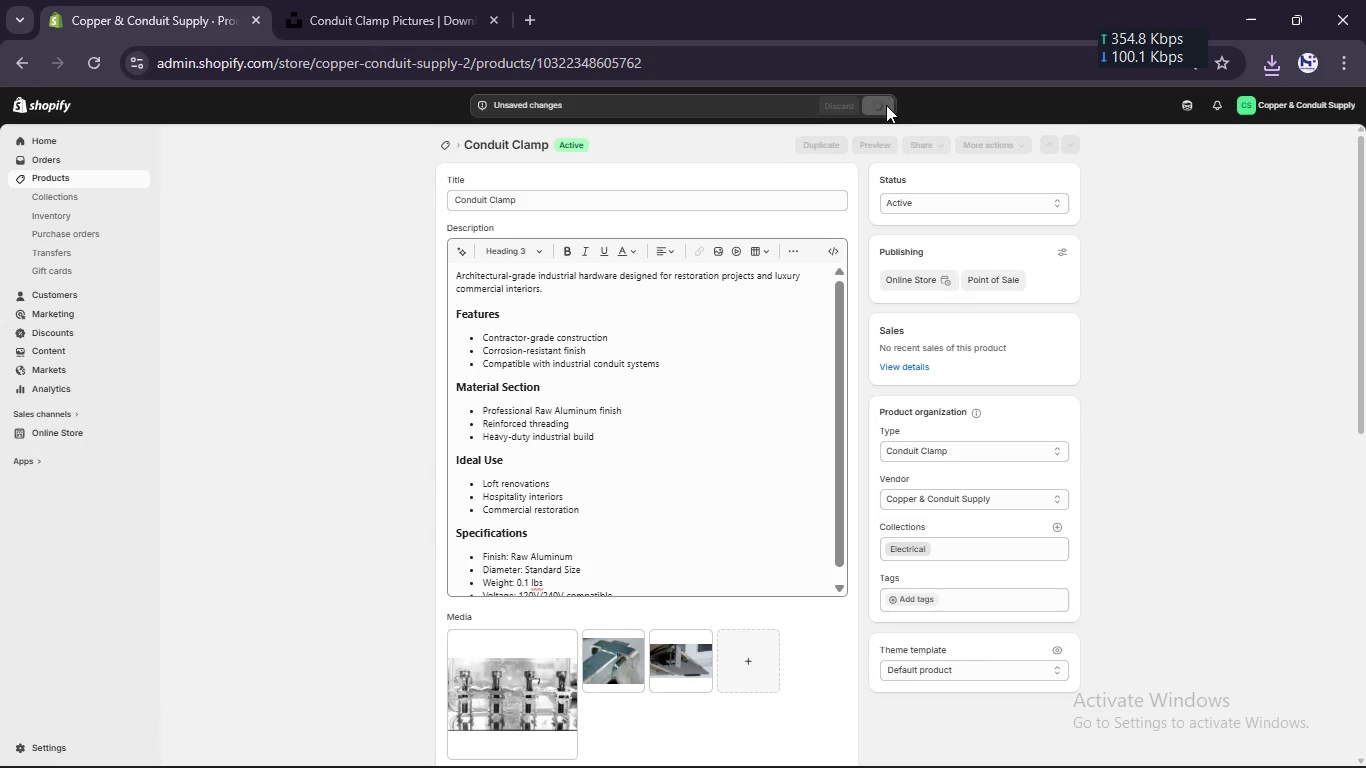 
scroll: coordinate [522, 604], scroll_direction: down, amount: 29.0
 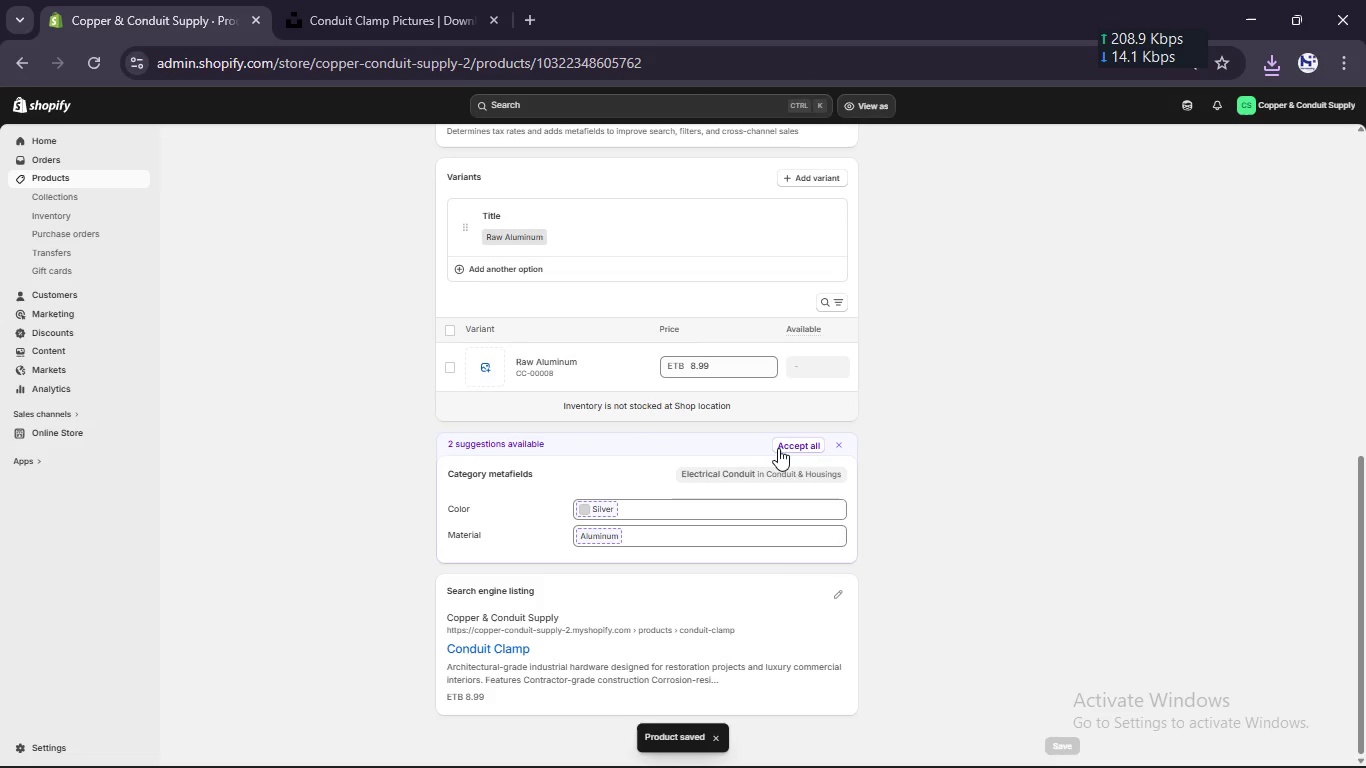 
left_click([779, 447])
 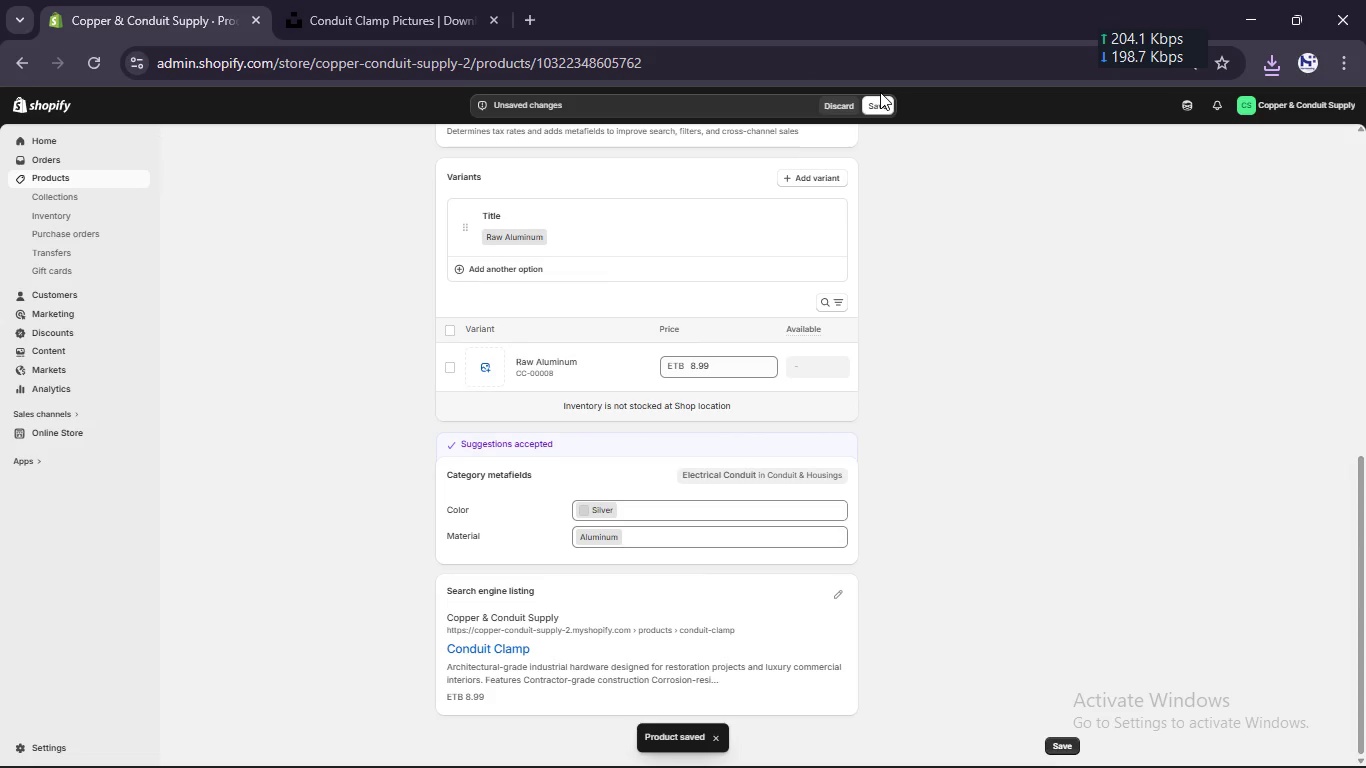 
left_click([878, 97])
 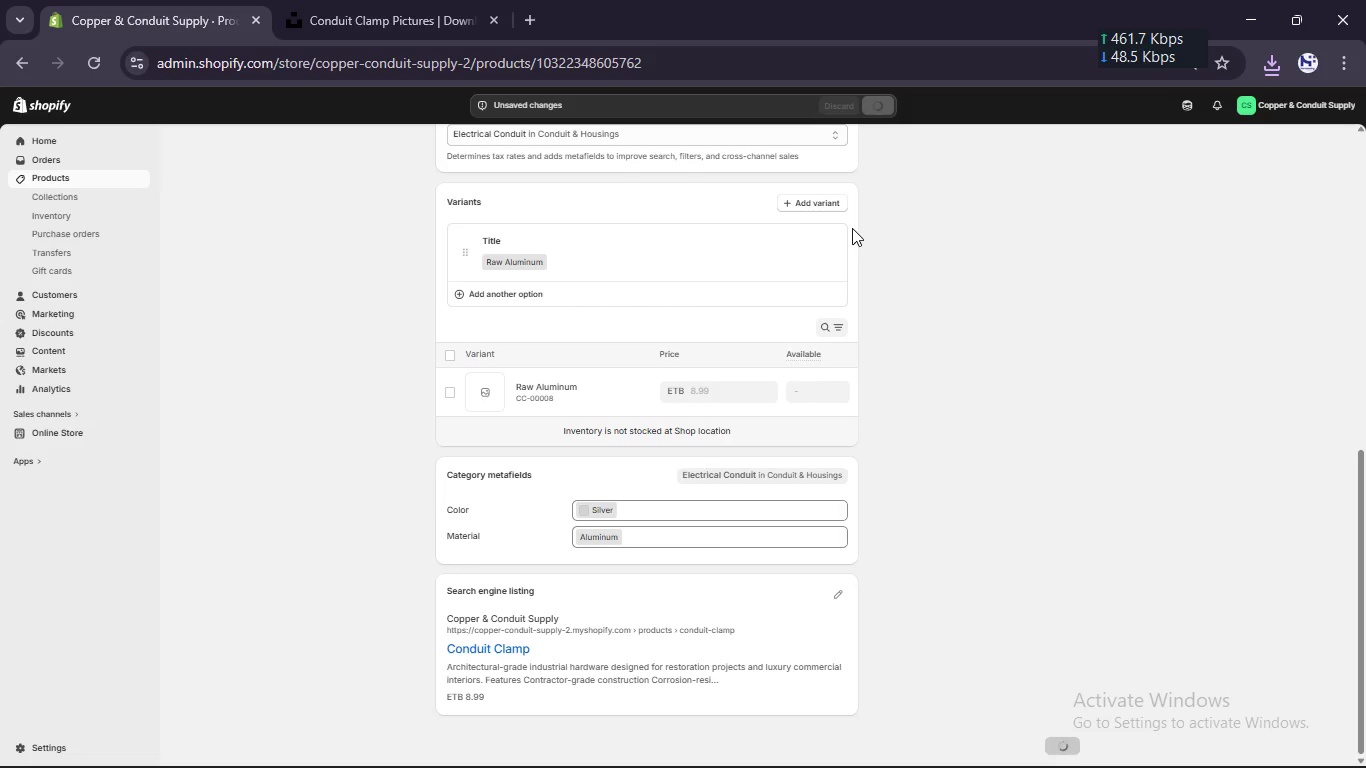 
wait(5.27)
 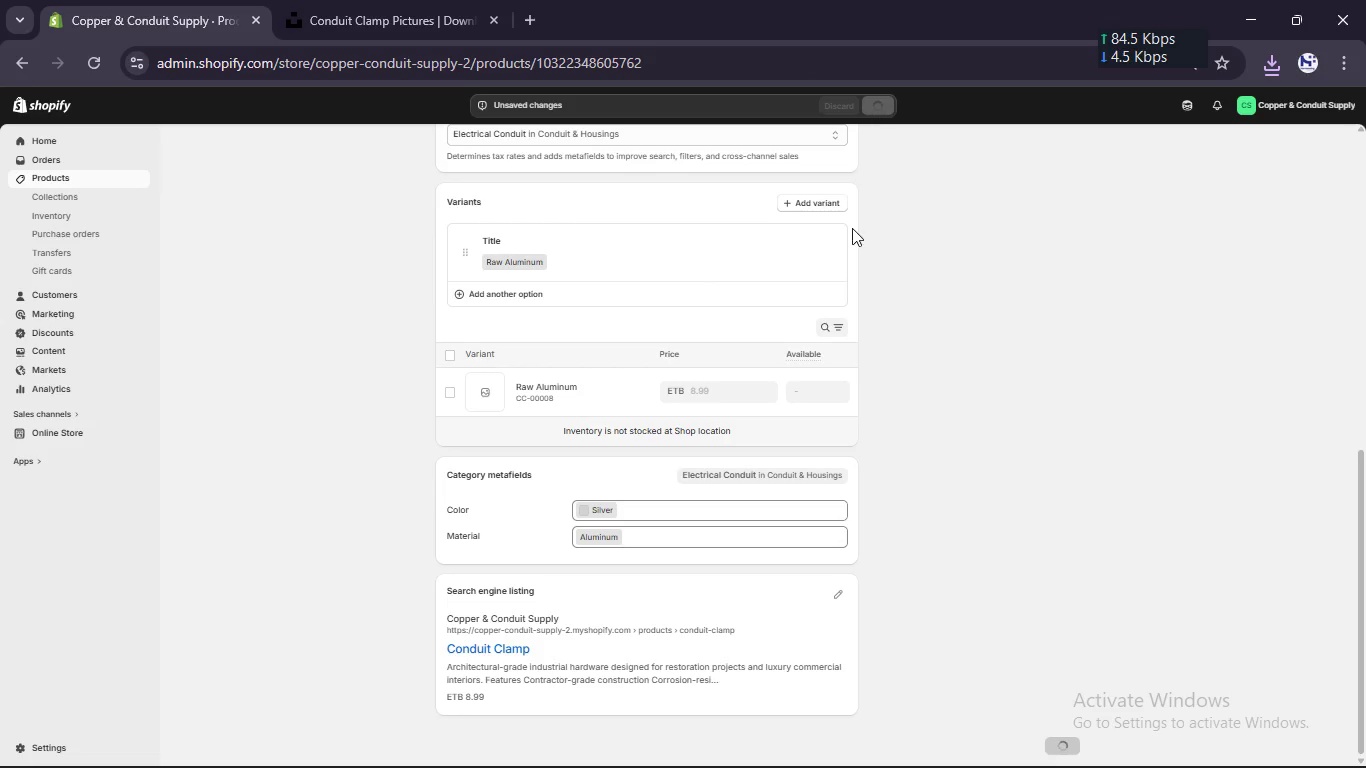 
scroll: coordinate [612, 331], scroll_direction: up, amount: 19.0
 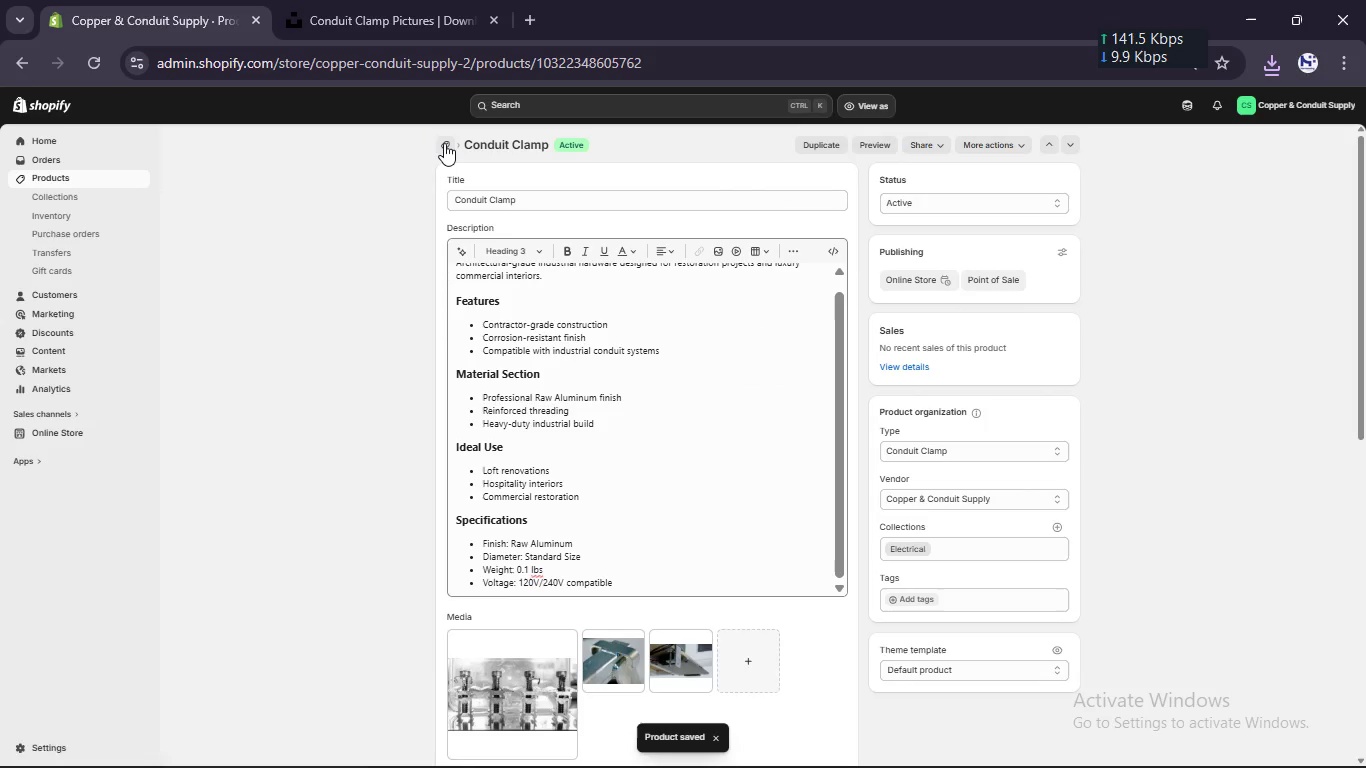 
left_click([444, 143])
 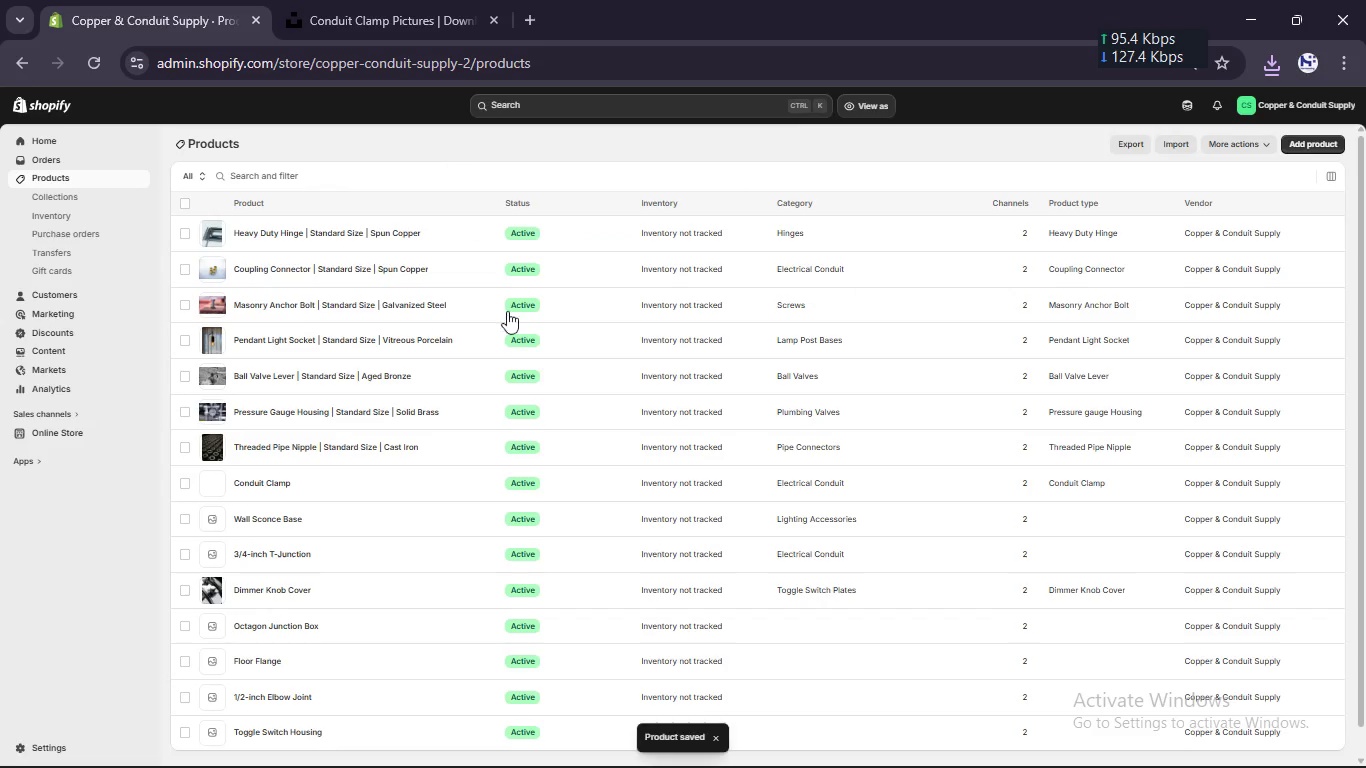 
scroll: coordinate [526, 371], scroll_direction: down, amount: 1.0
 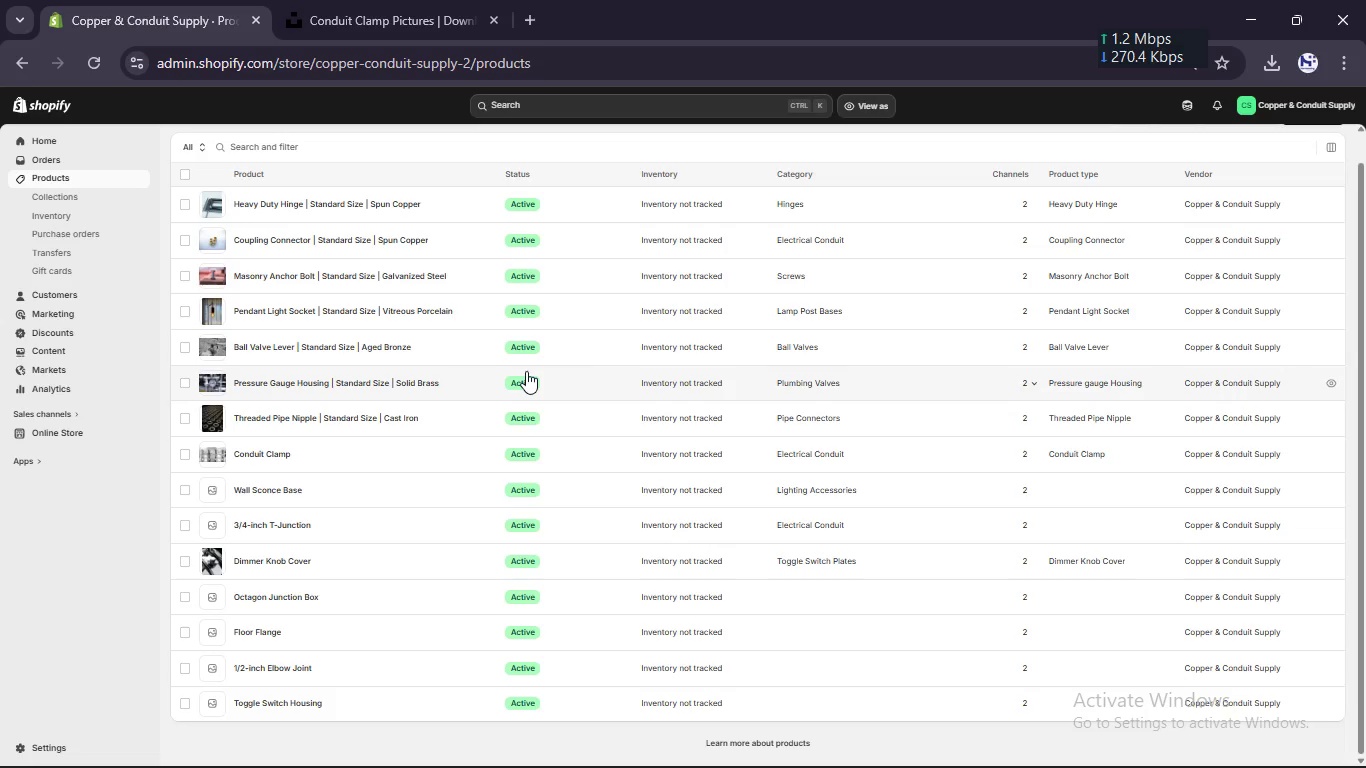 
wait(52.62)
 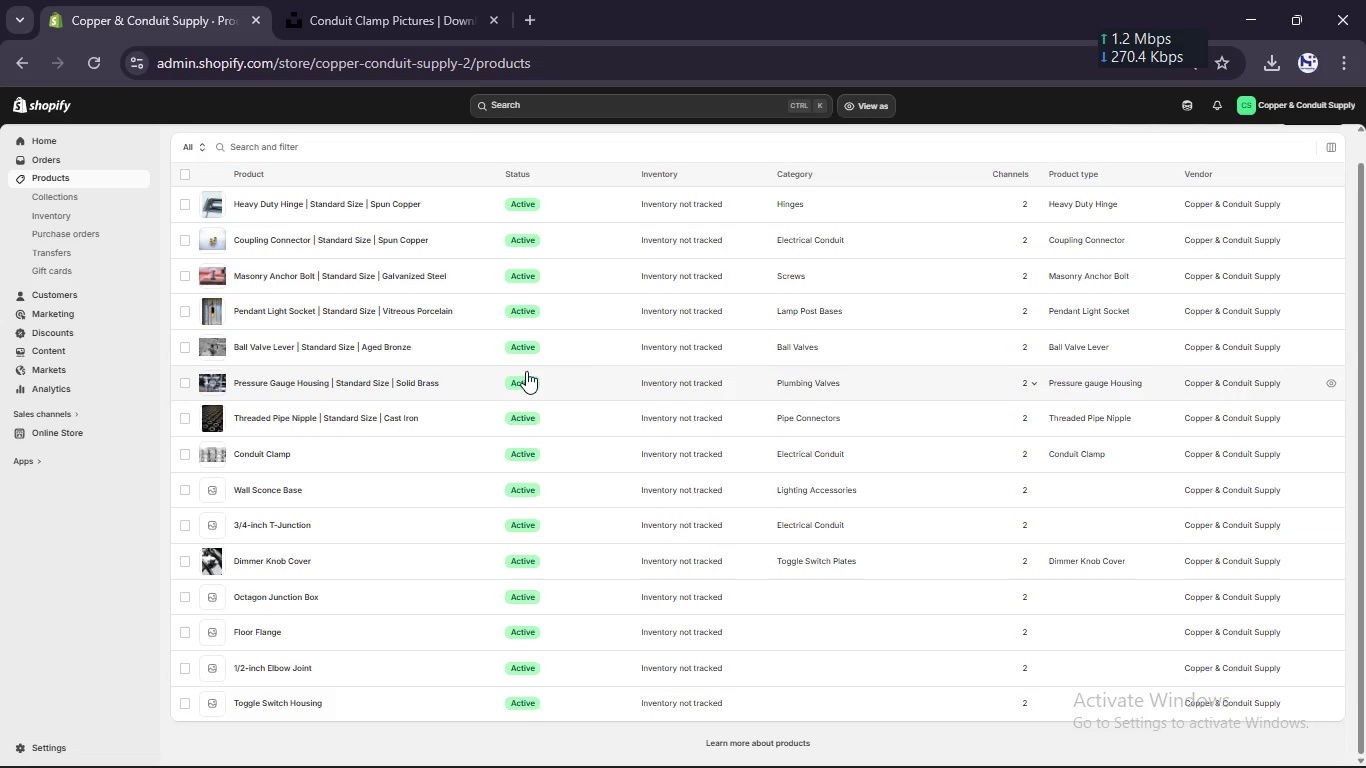 
scroll: coordinate [931, 232], scroll_direction: up, amount: 16.0
 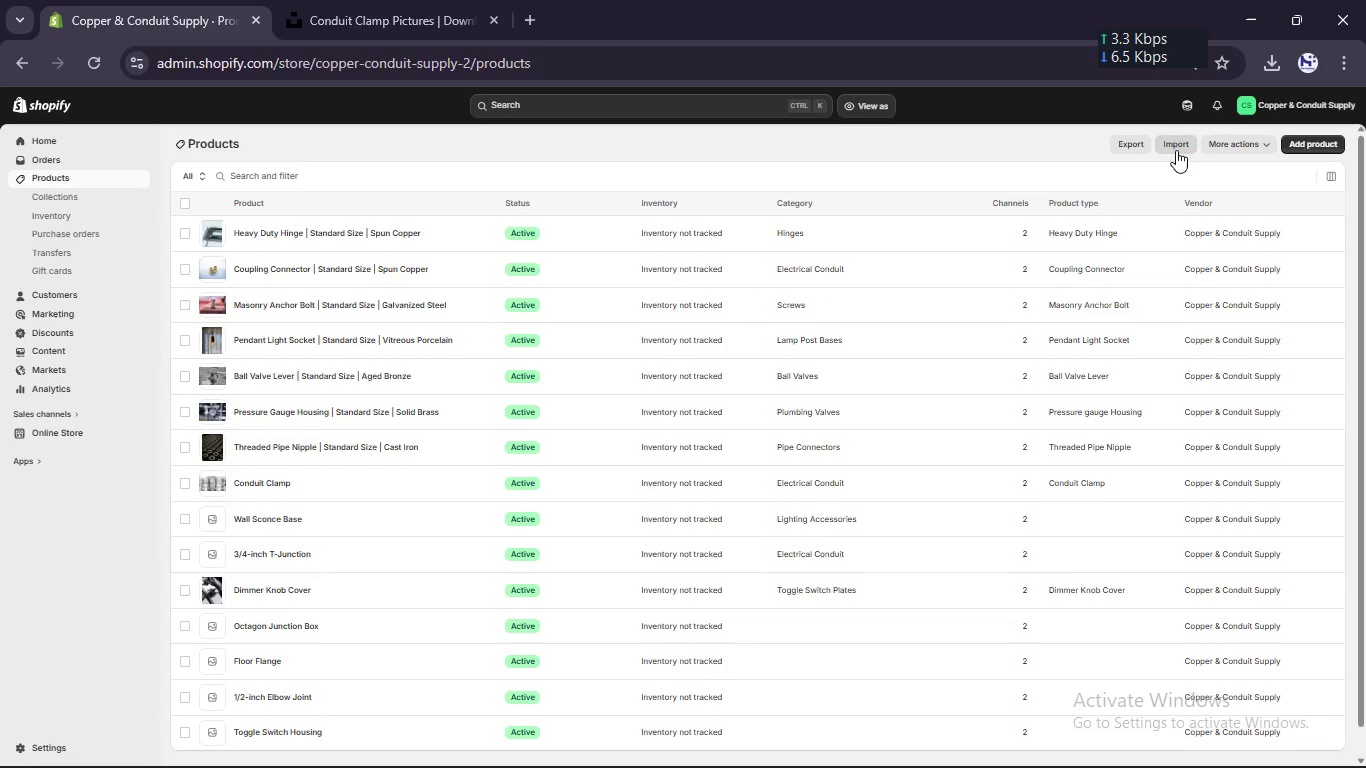 
left_click([1176, 150])
 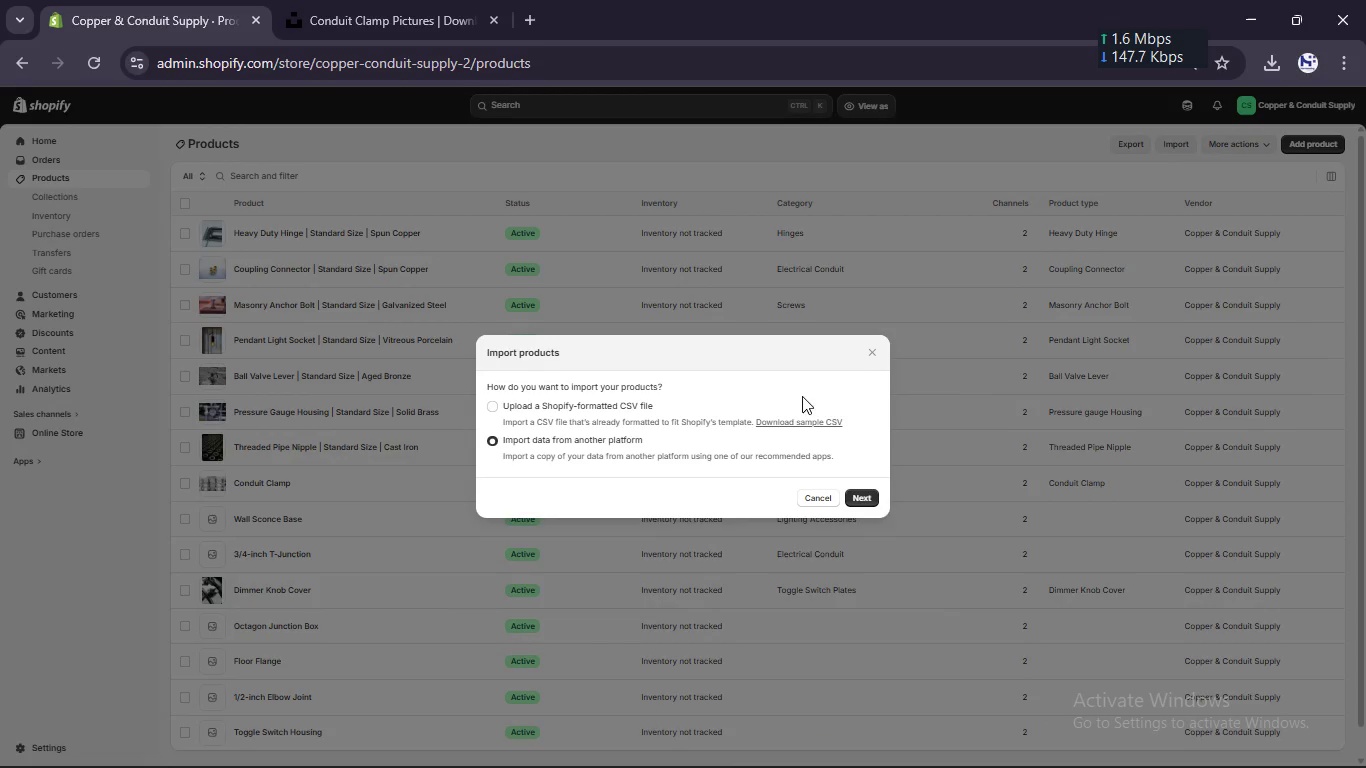 
left_click([640, 401])
 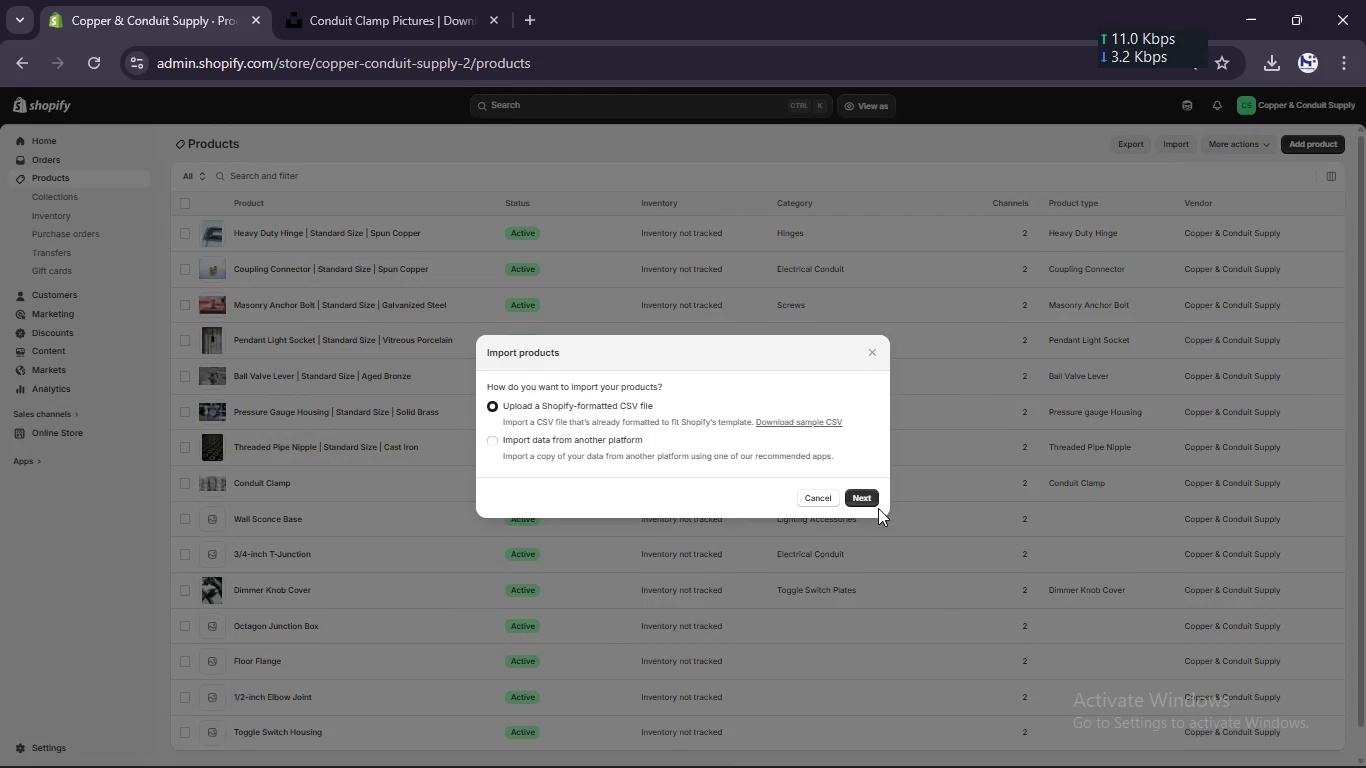 
left_click([868, 501])
 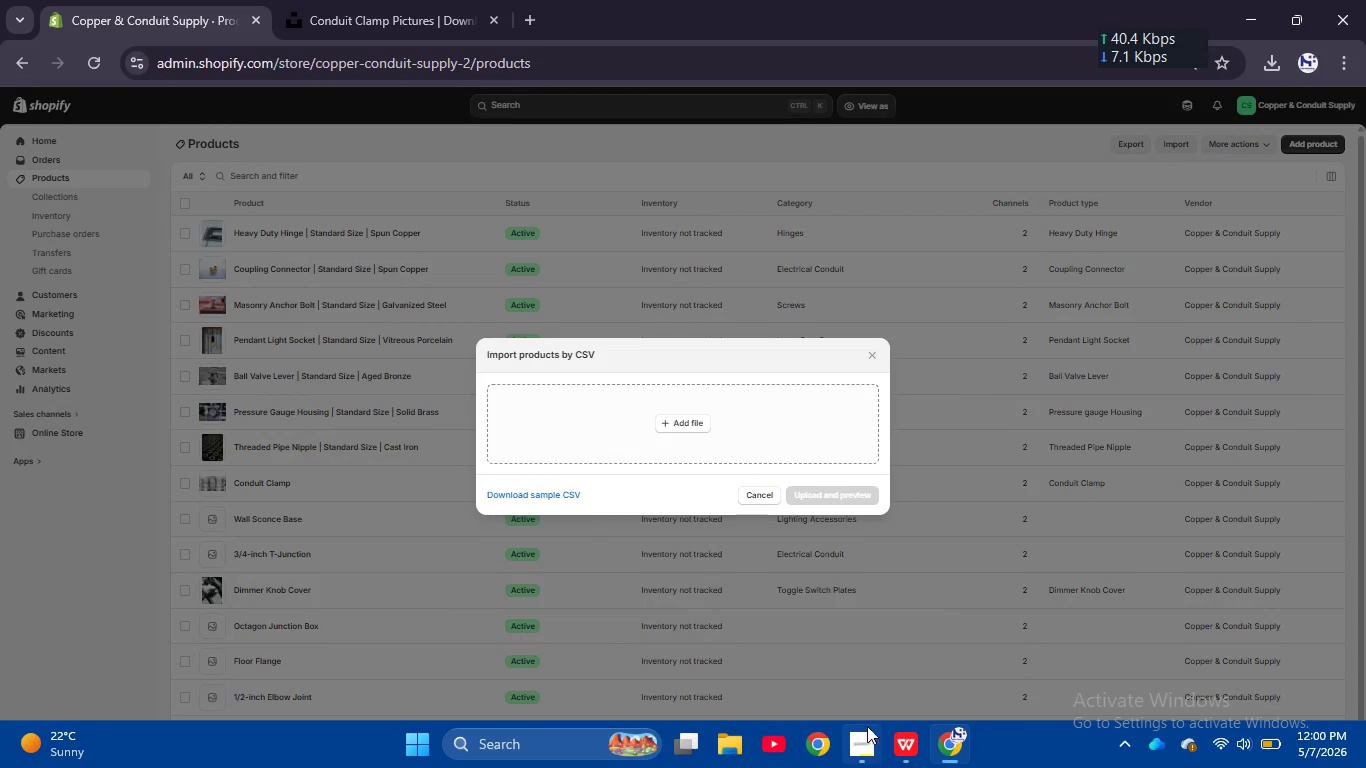 
left_click([909, 735])
 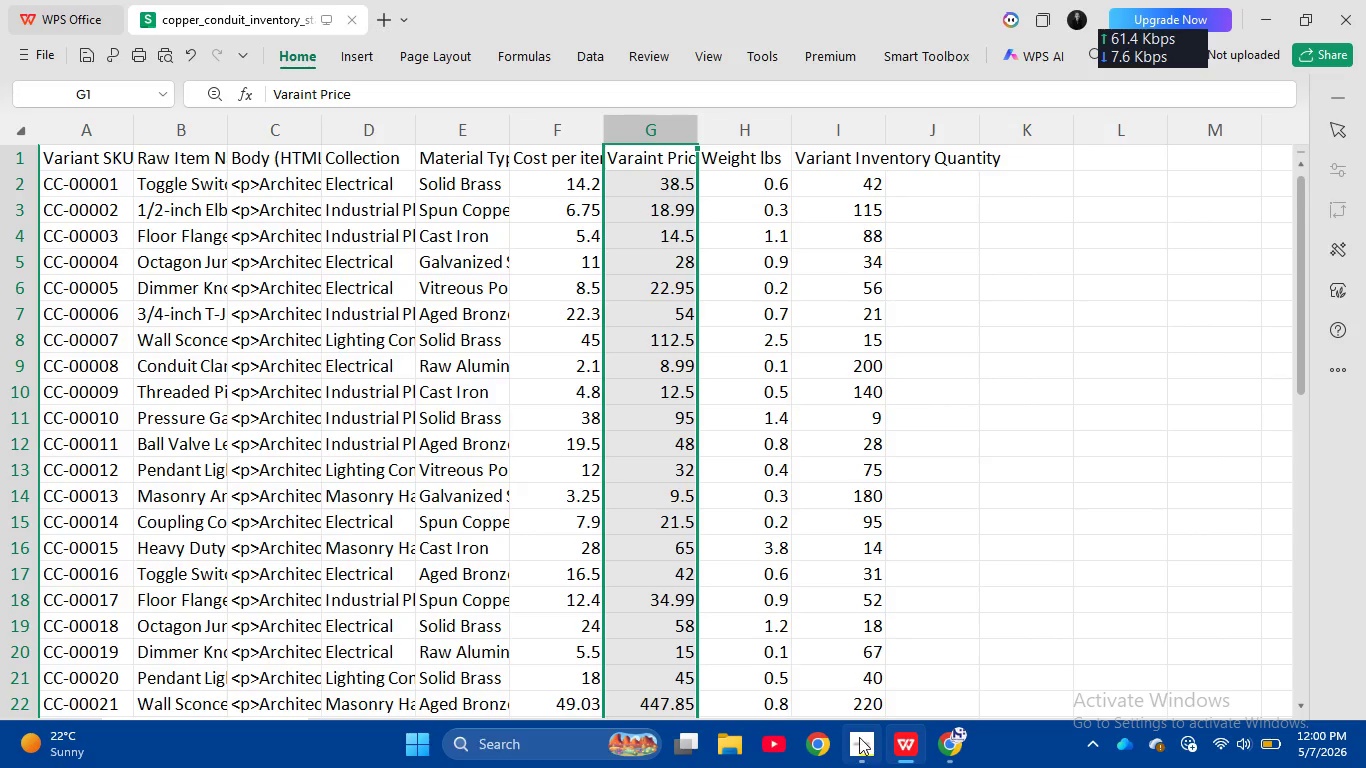 
left_click([859, 737])
 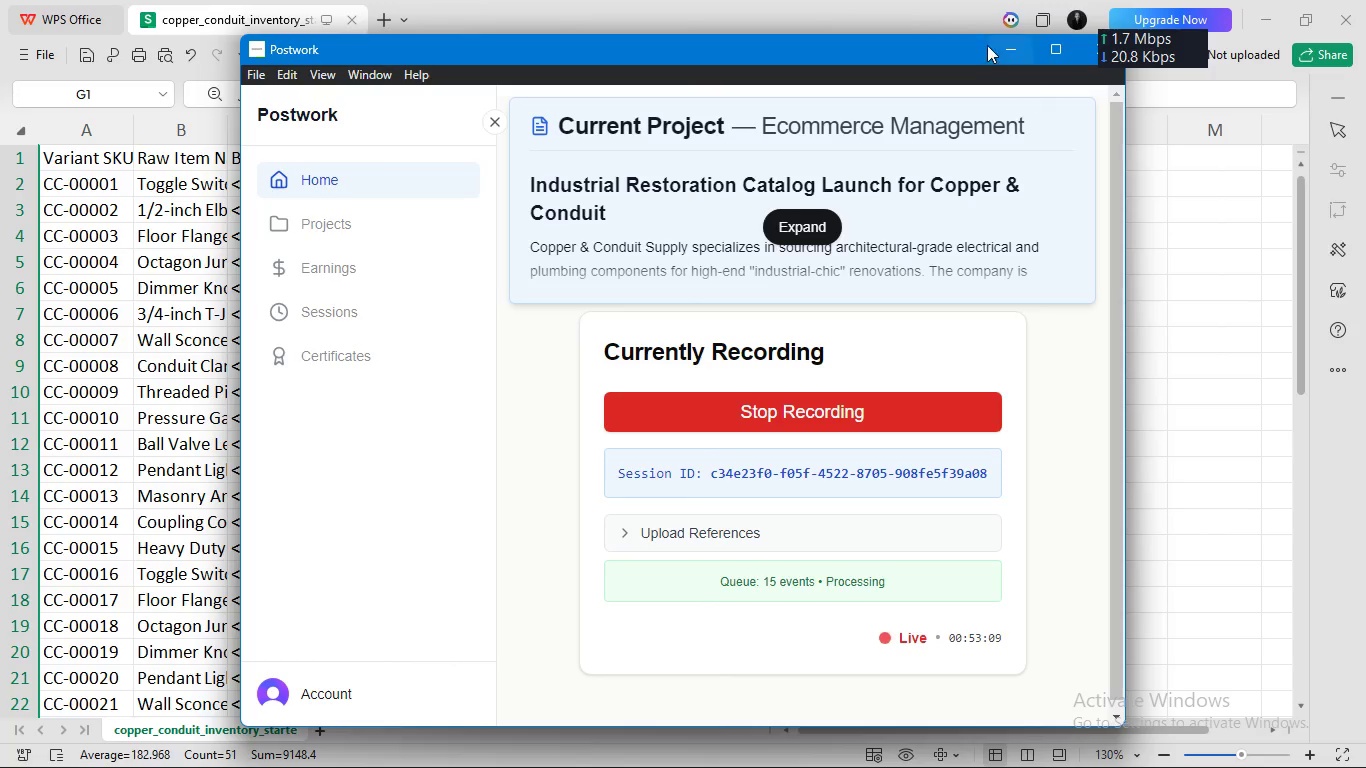 
left_click([1004, 54])
 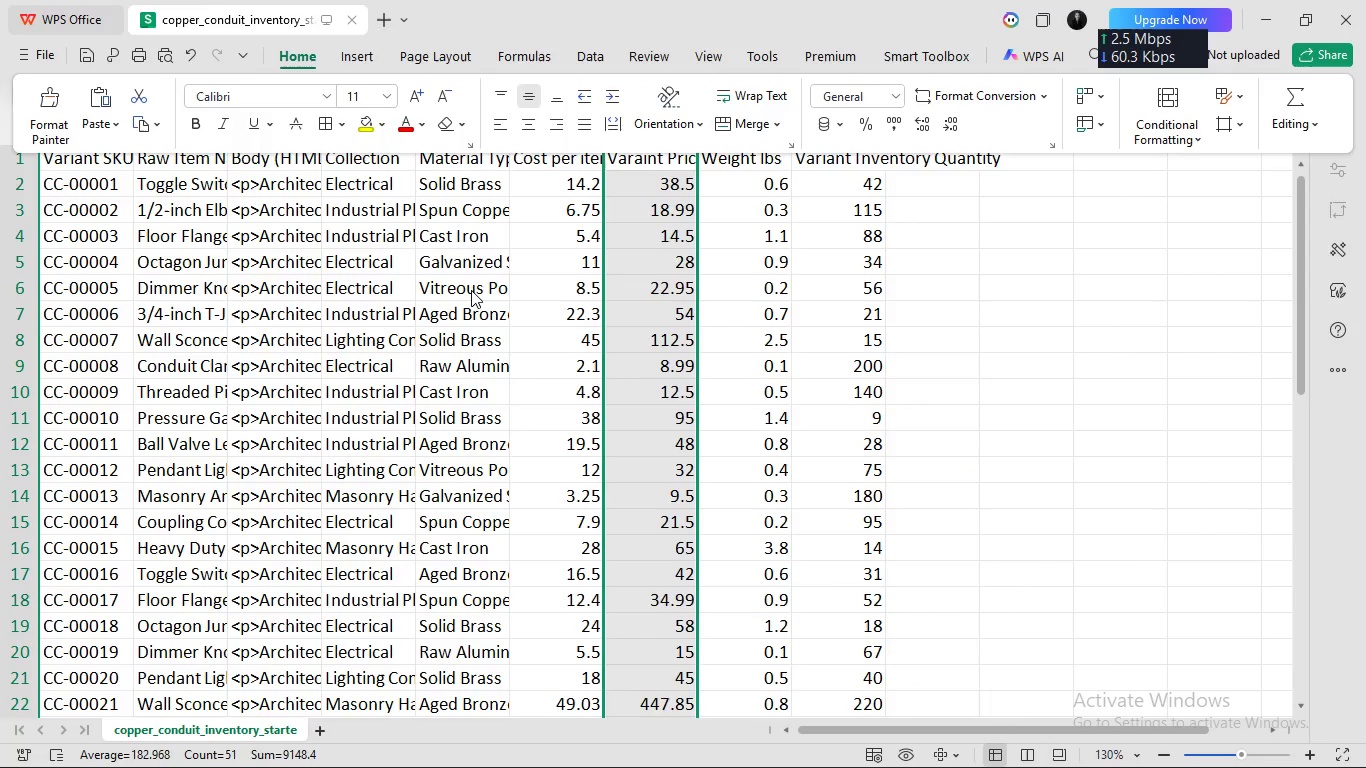 
scroll: coordinate [471, 290], scroll_direction: up, amount: 47.0
 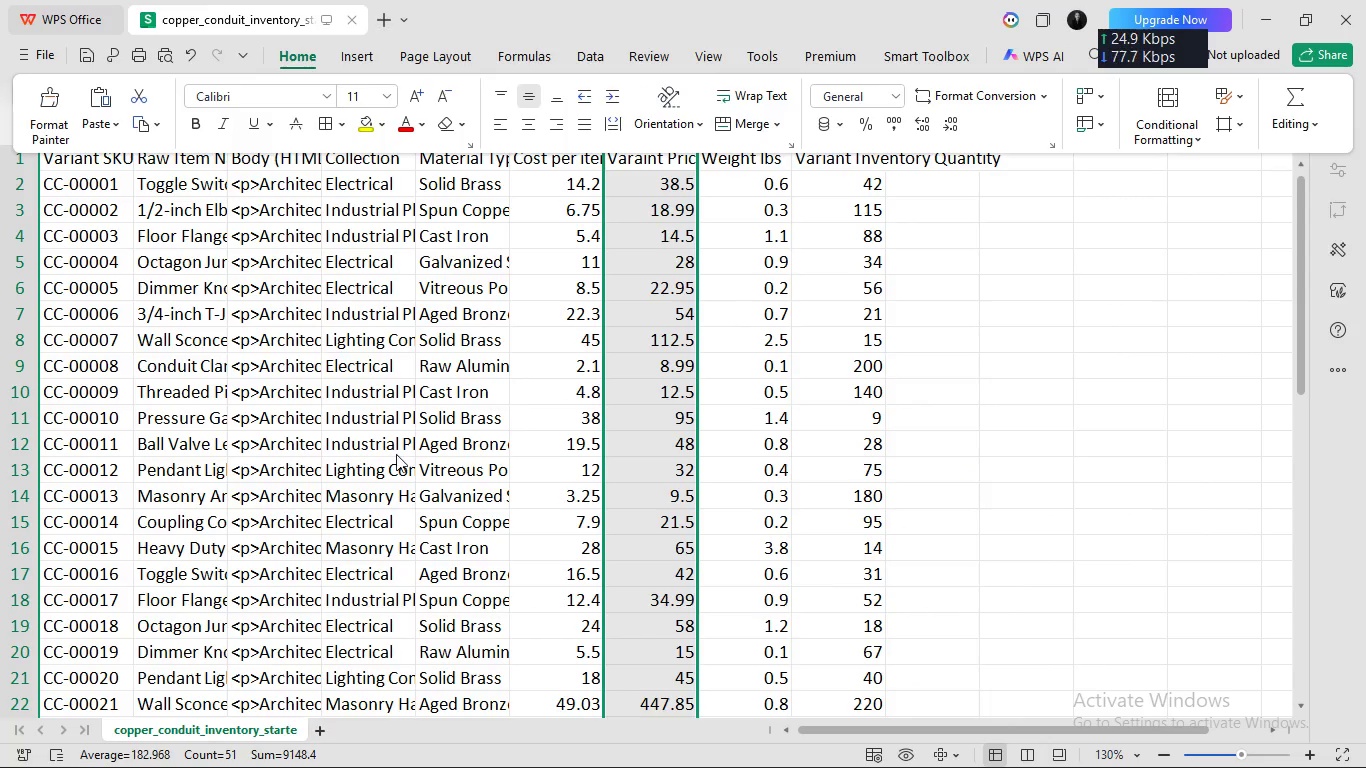 
scroll: coordinate [394, 456], scroll_direction: down, amount: 18.0
 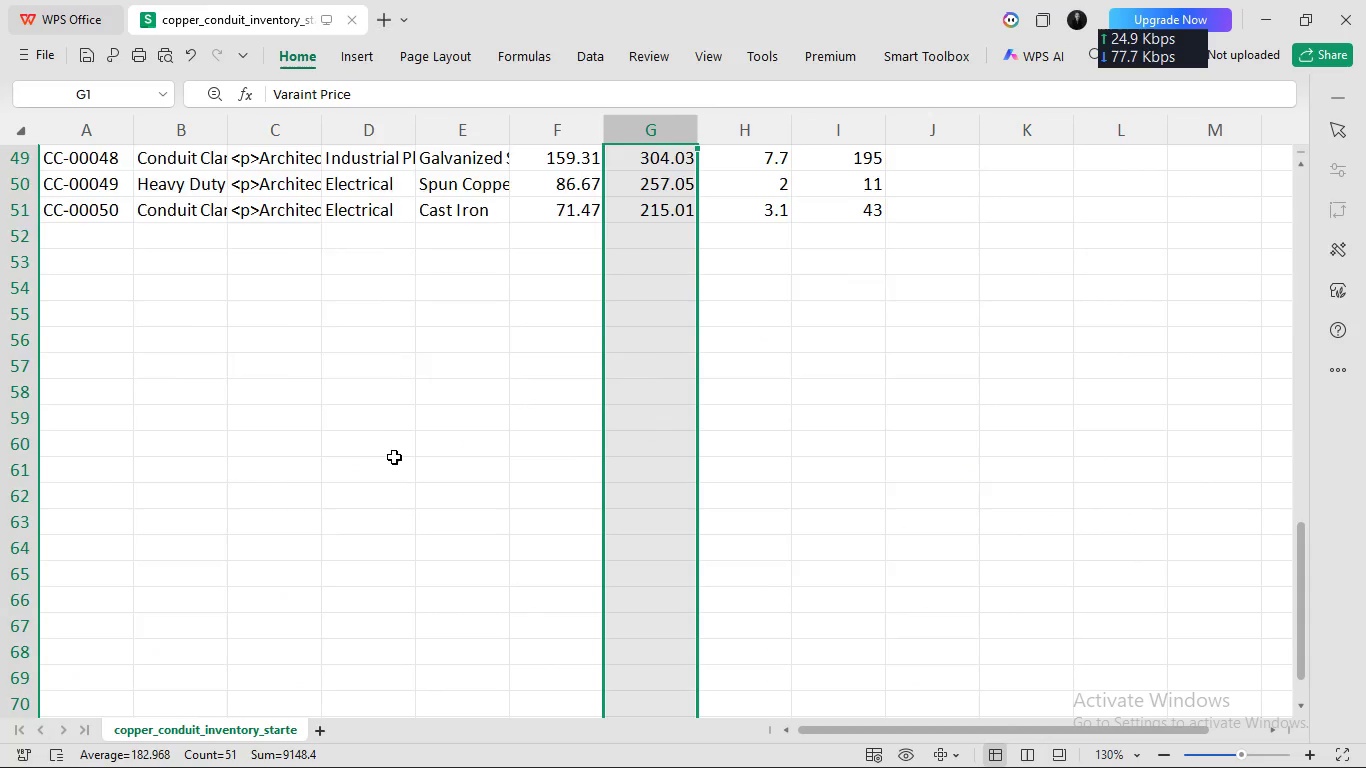 
scroll: coordinate [394, 456], scroll_direction: up, amount: 6.0
 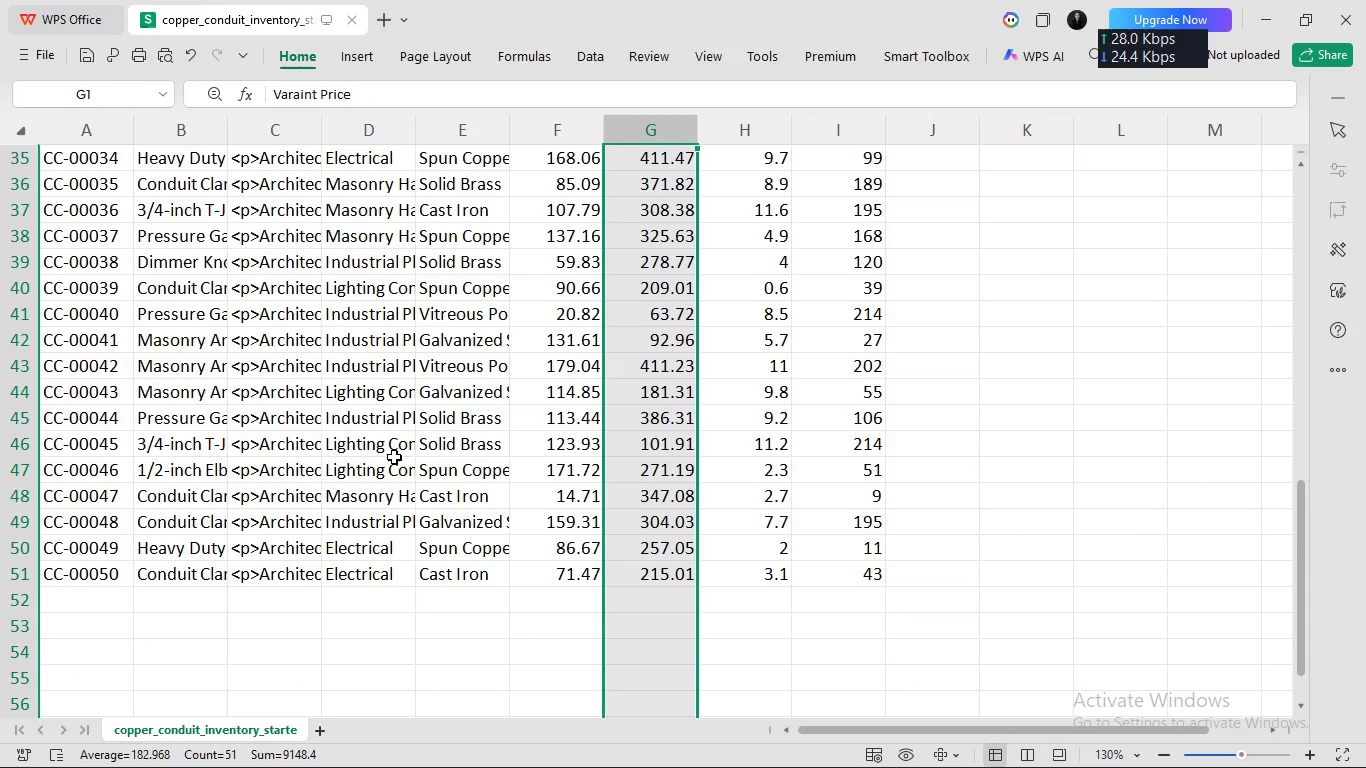 
left_click([394, 456])
 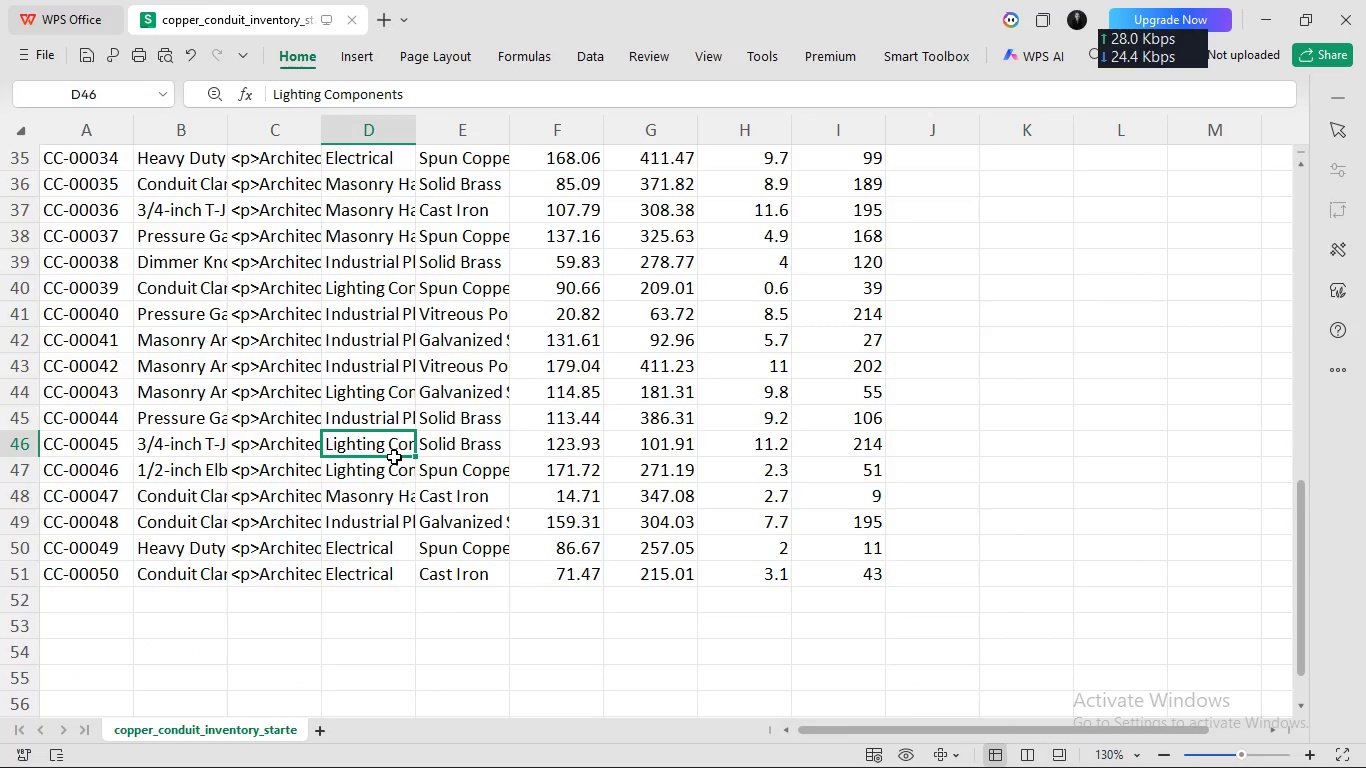 
key(Alt+AltLeft)
 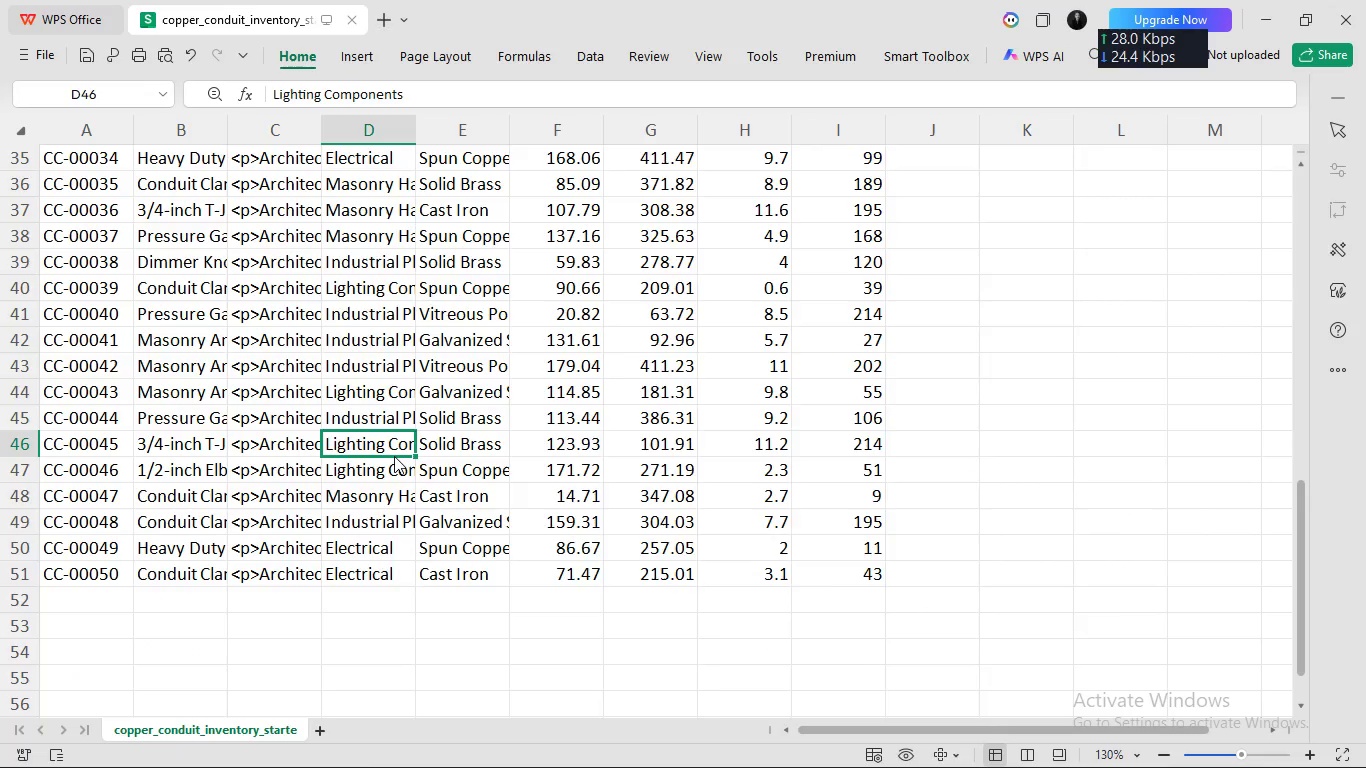 
hold_key(key=Tab, duration=1.59)